 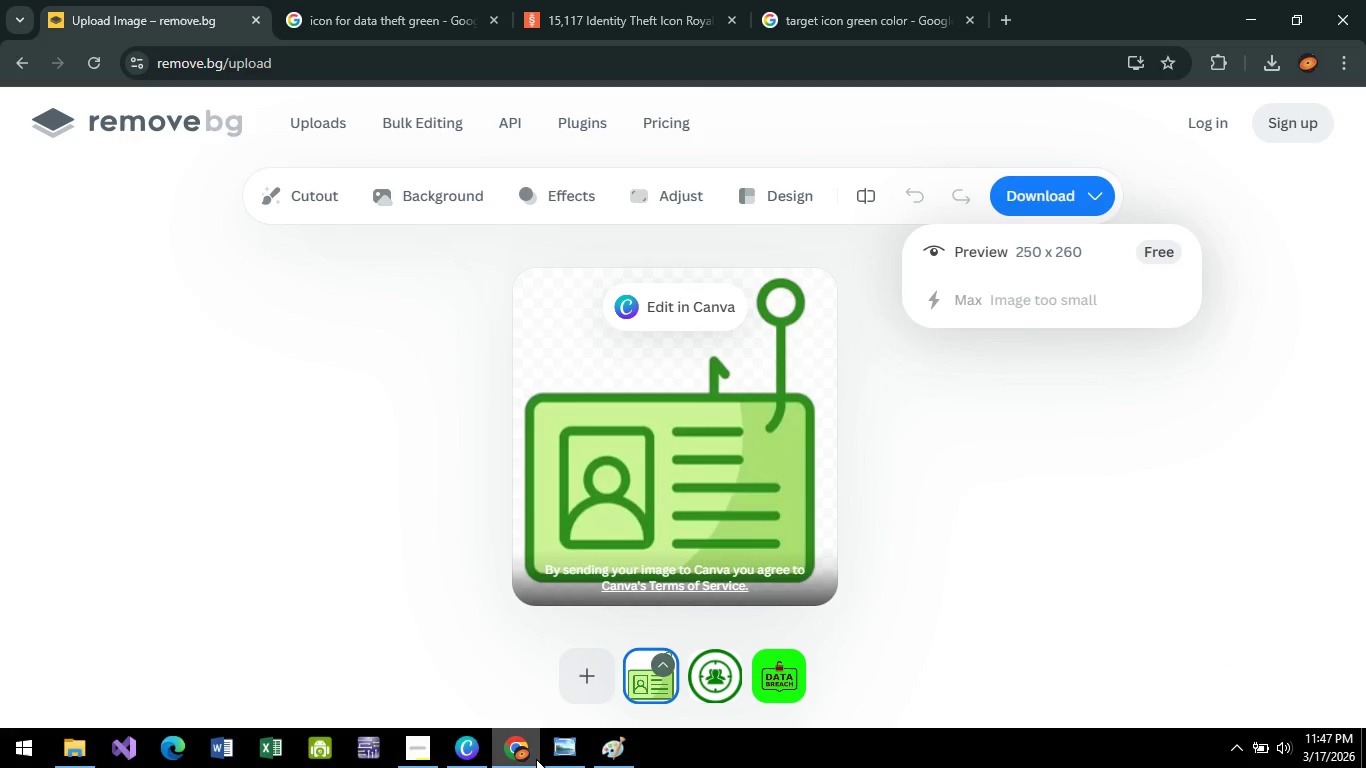 
left_click([536, 759])
 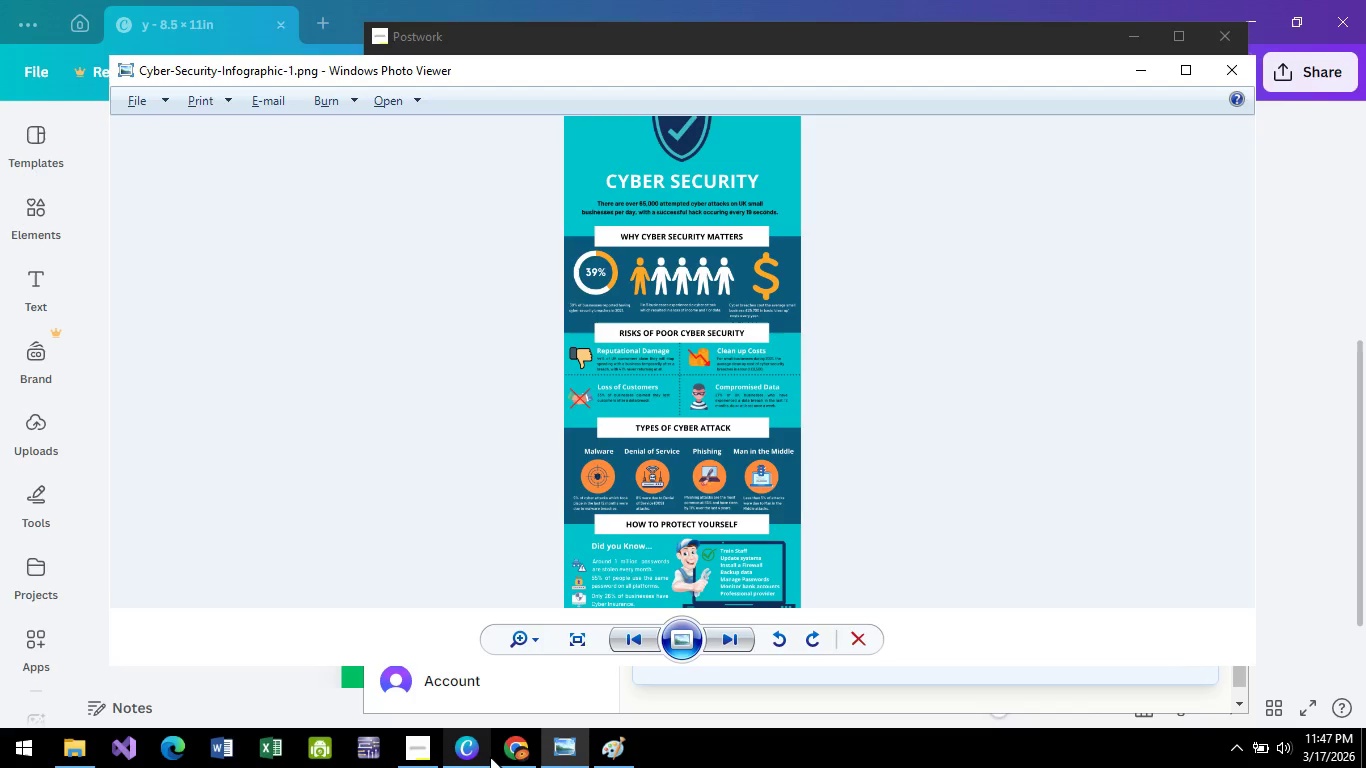 
left_click([490, 757])
 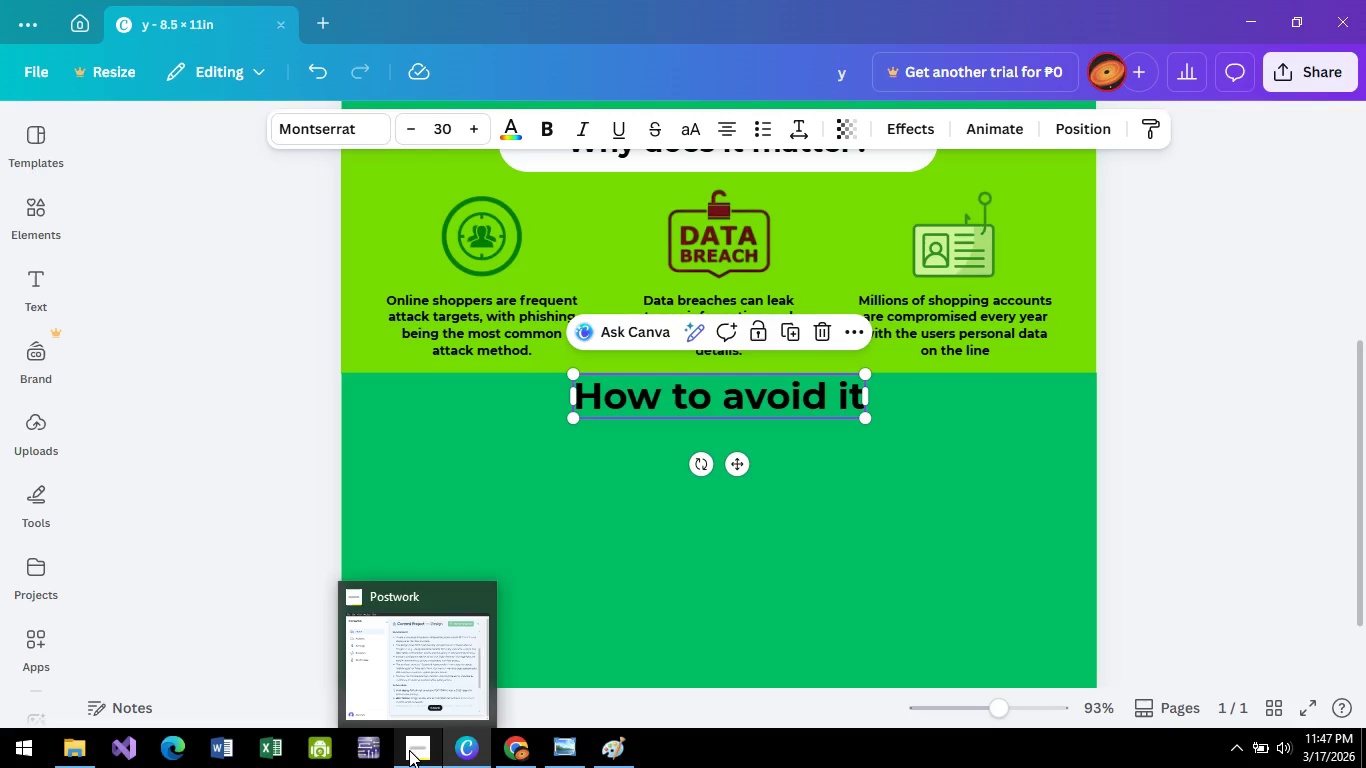 
scroll: coordinate [590, 566], scroll_direction: down, amount: 2.0
 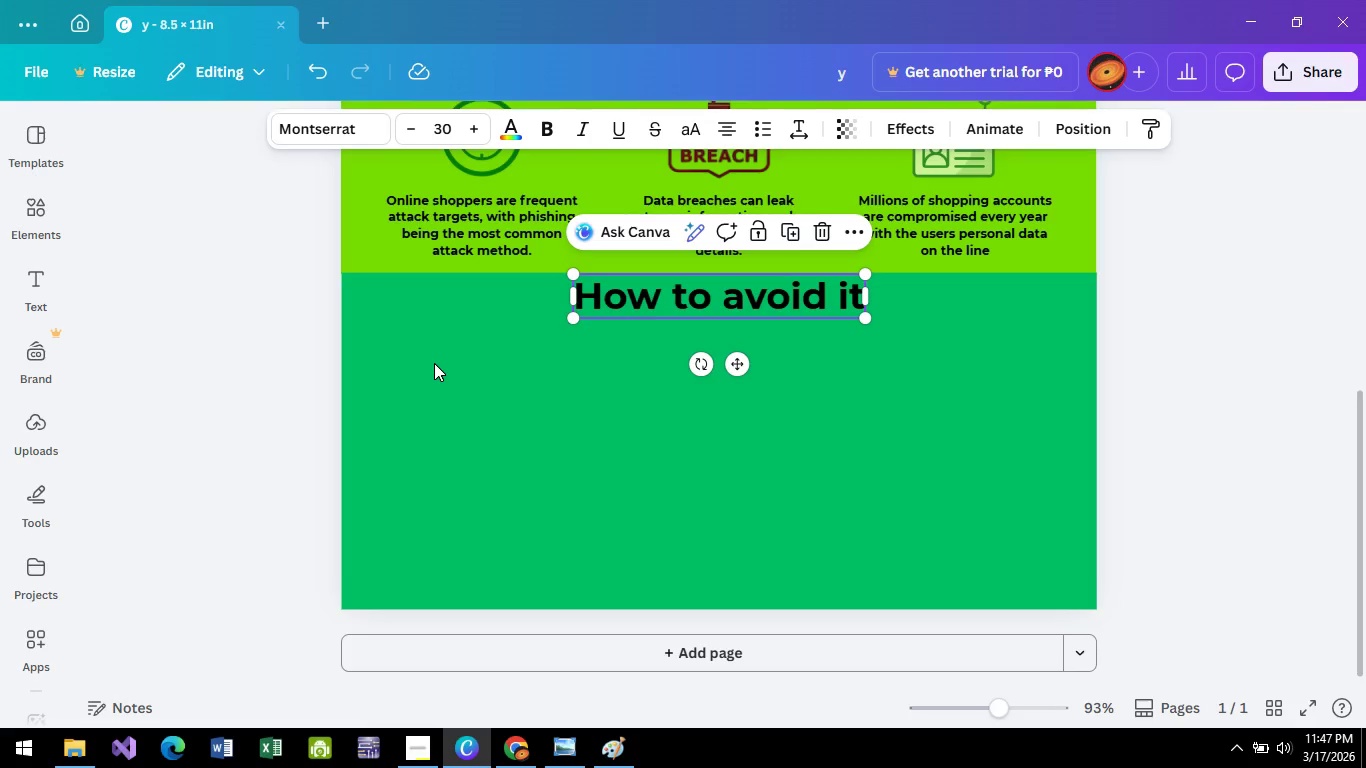 
scroll: coordinate [434, 363], scroll_direction: up, amount: 4.0
 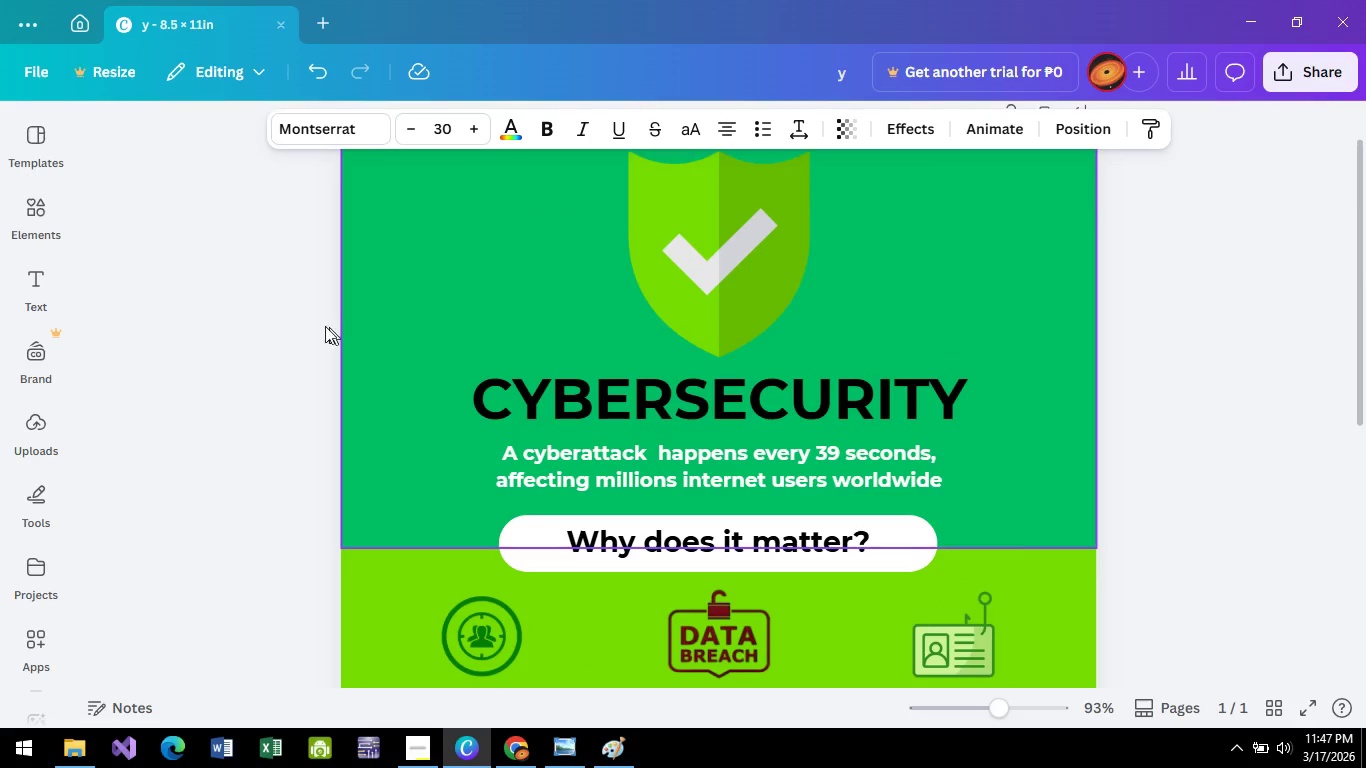 
left_click([281, 325])
 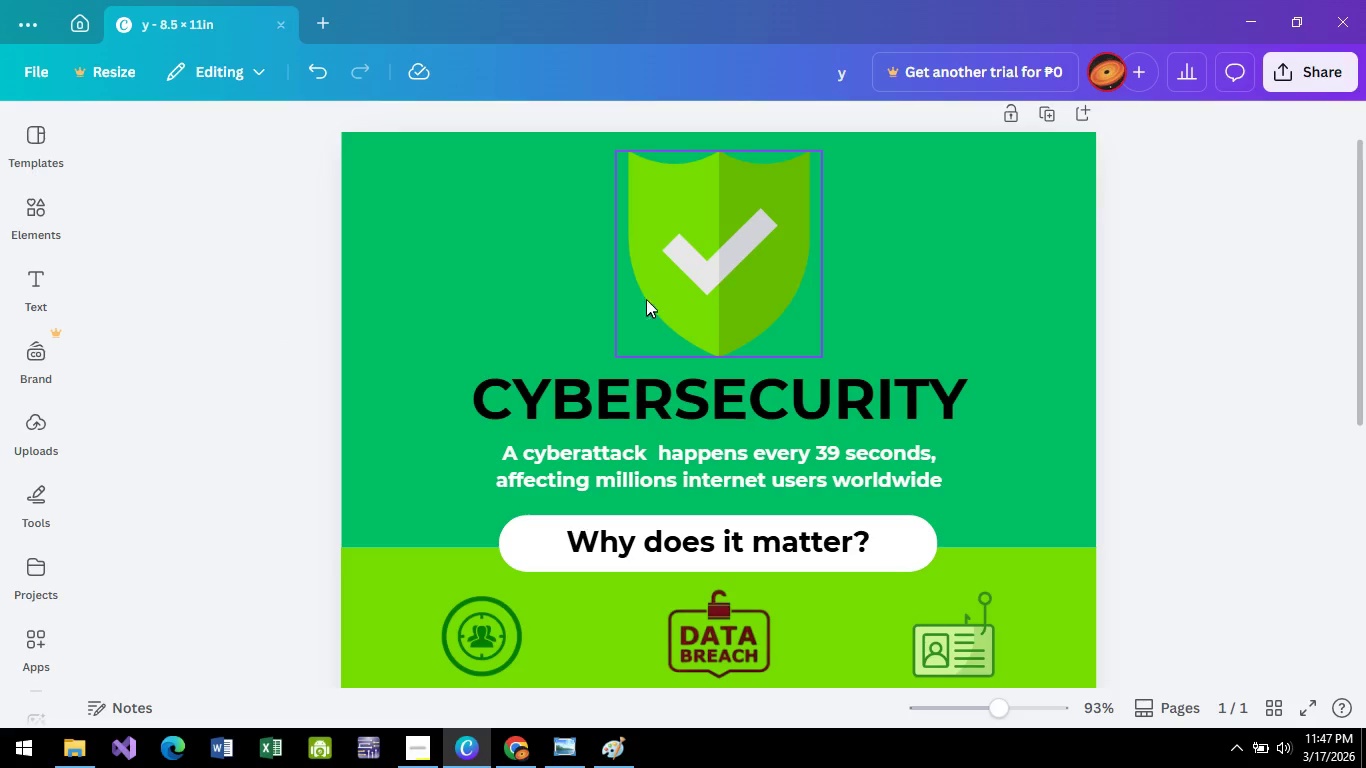 
left_click([679, 286])
 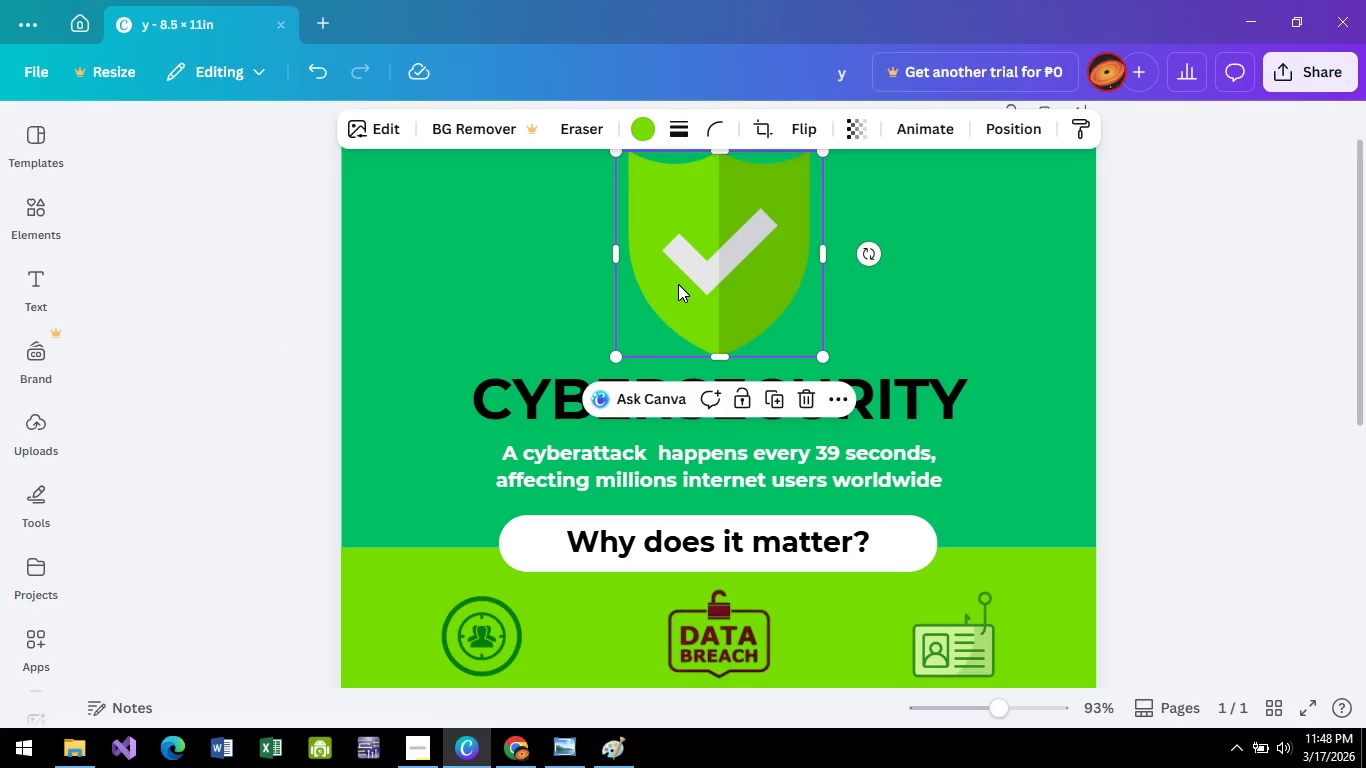 
key(ArrowUp)
 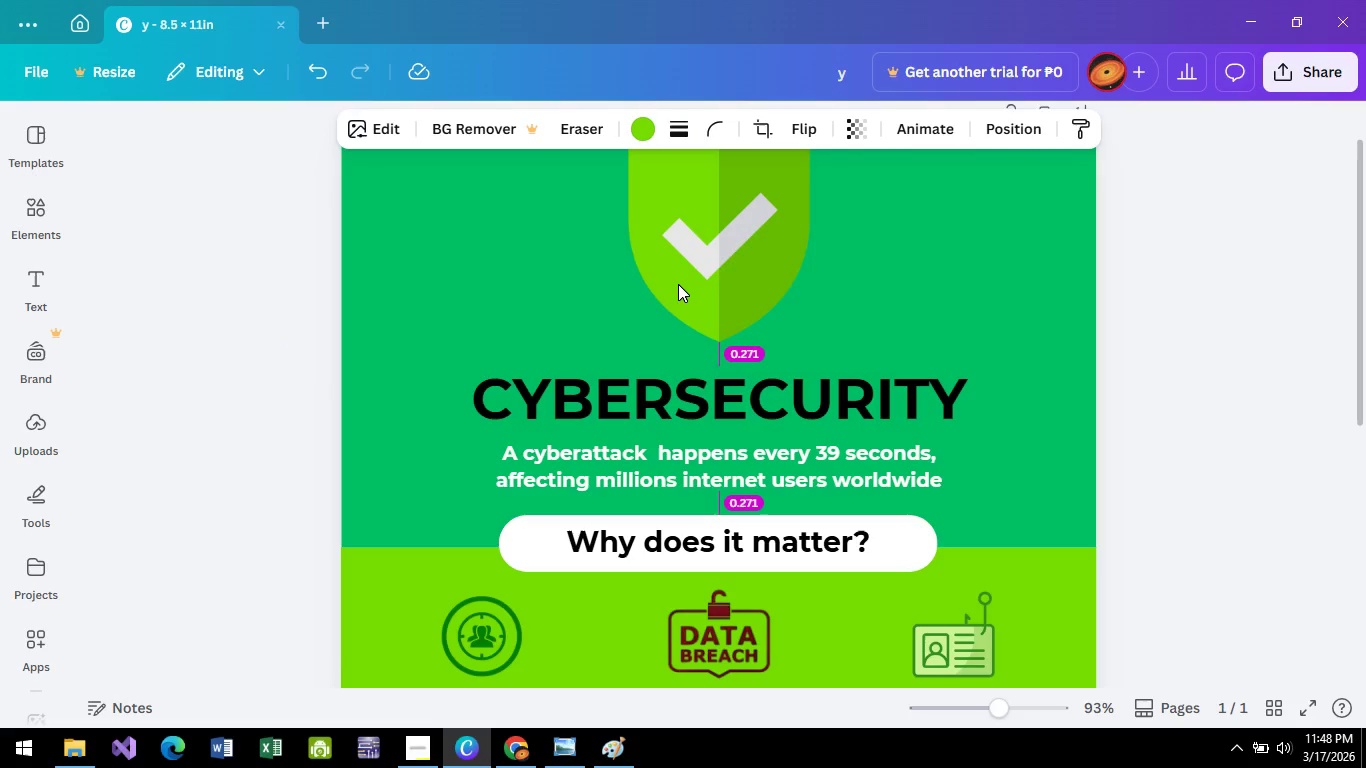 
key(ArrowUp)
 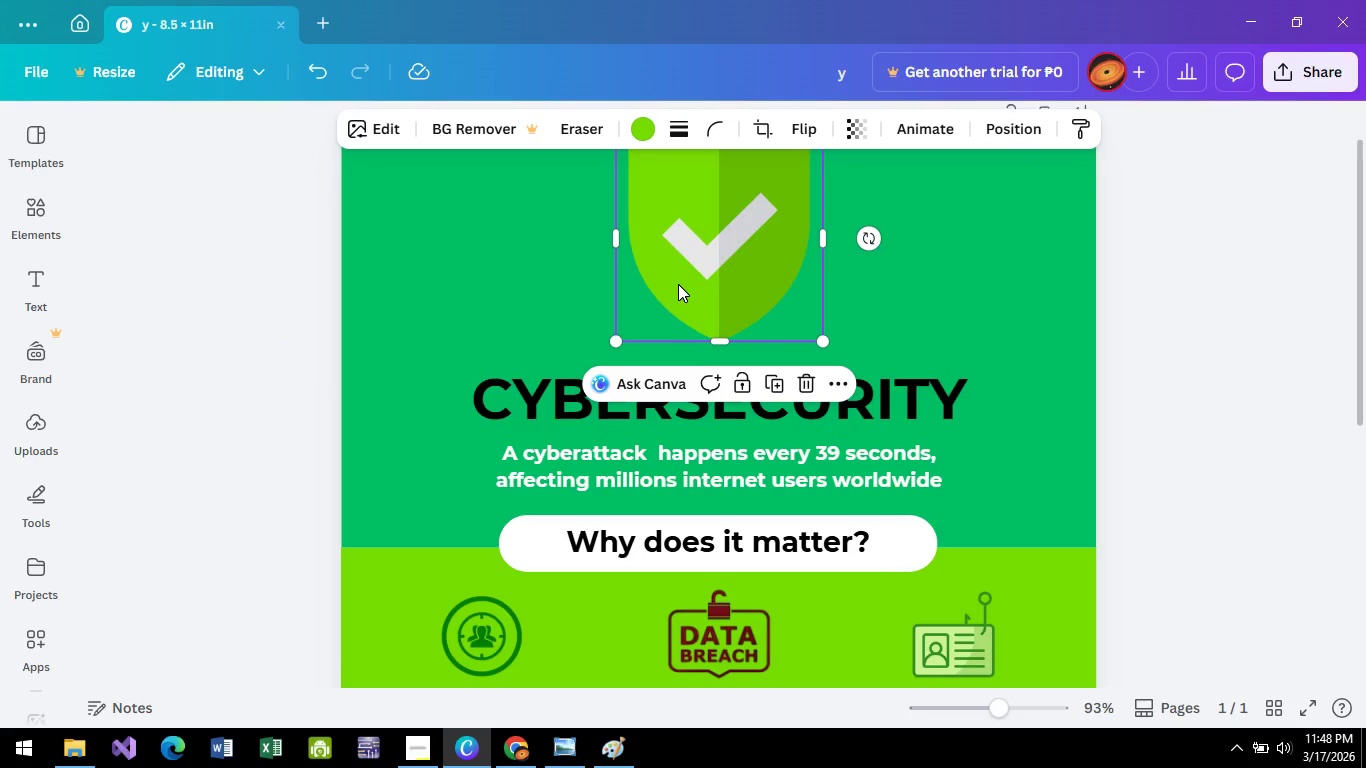 
scroll: coordinate [678, 284], scroll_direction: up, amount: 3.0
 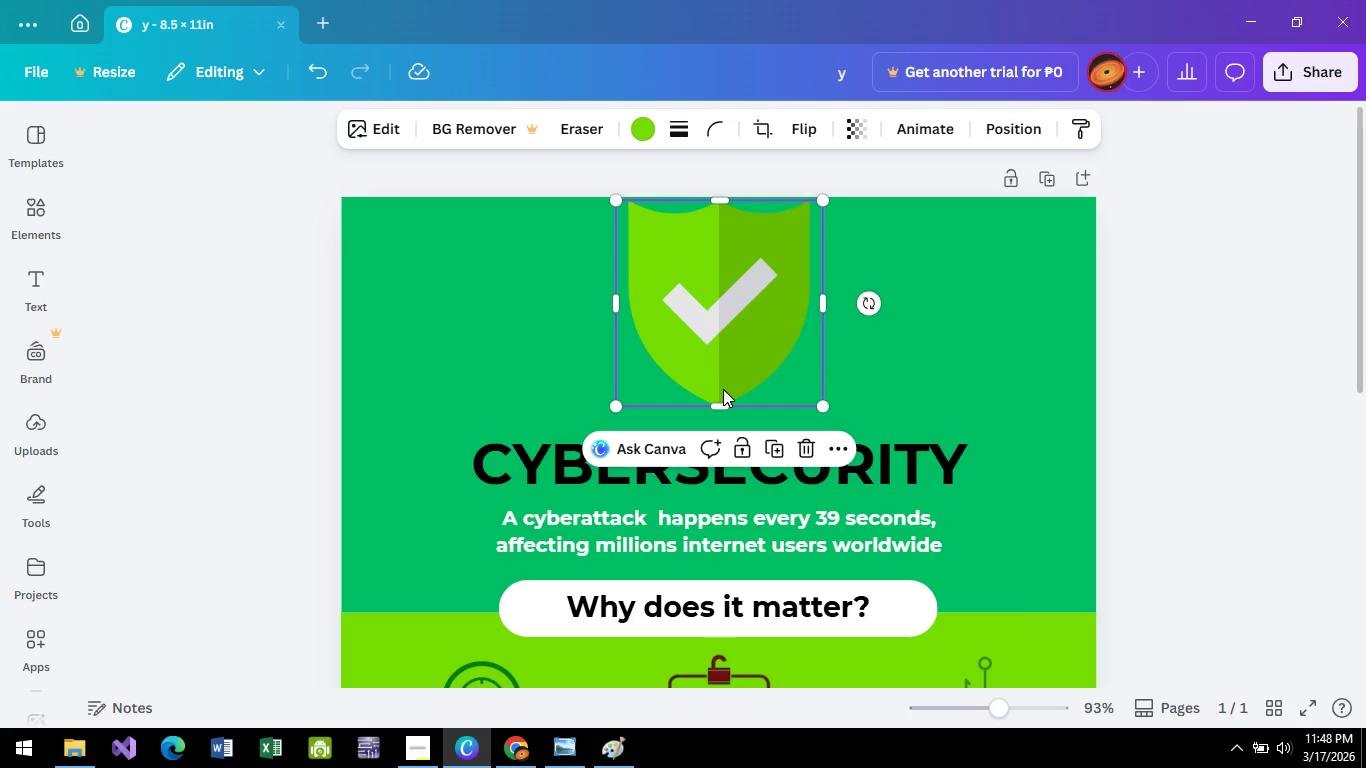 
key(ArrowDown)
 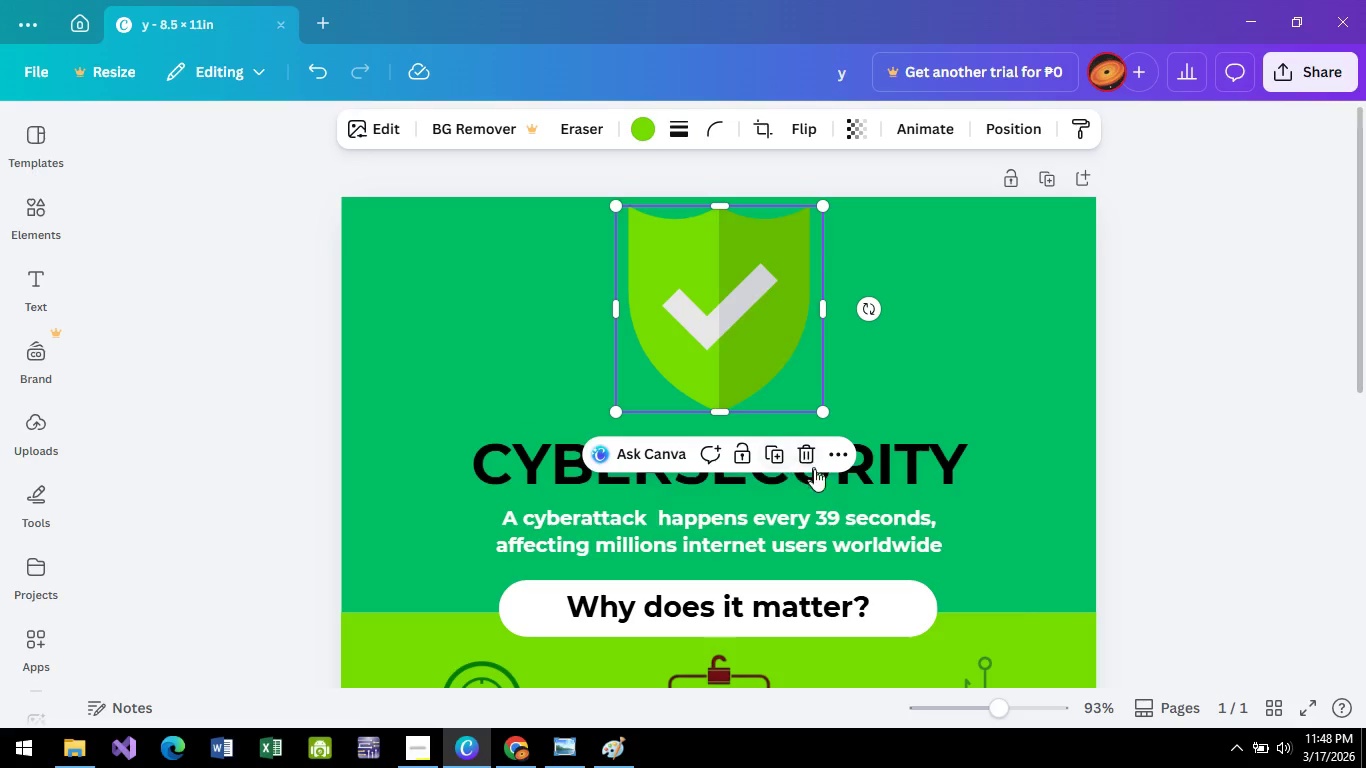 
left_click([882, 471])
 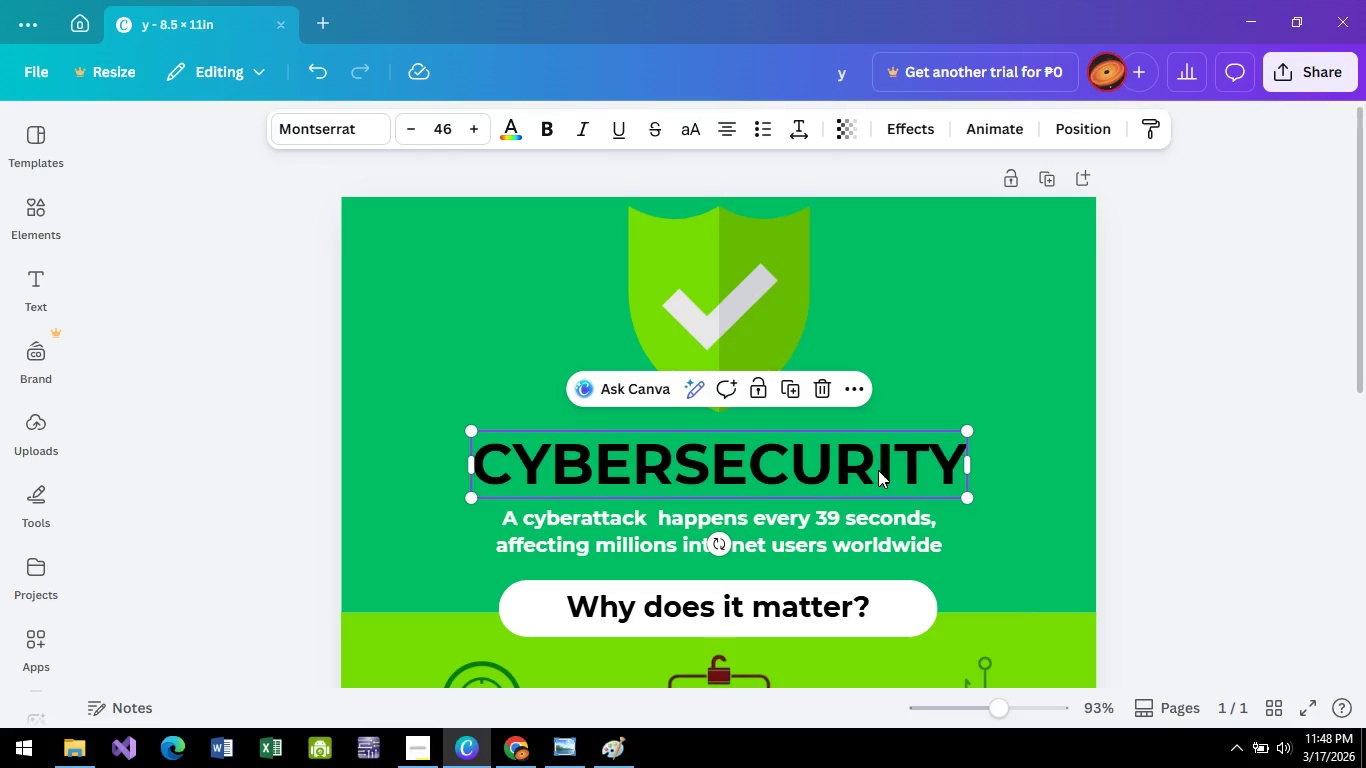 
key(ArrowUp)
 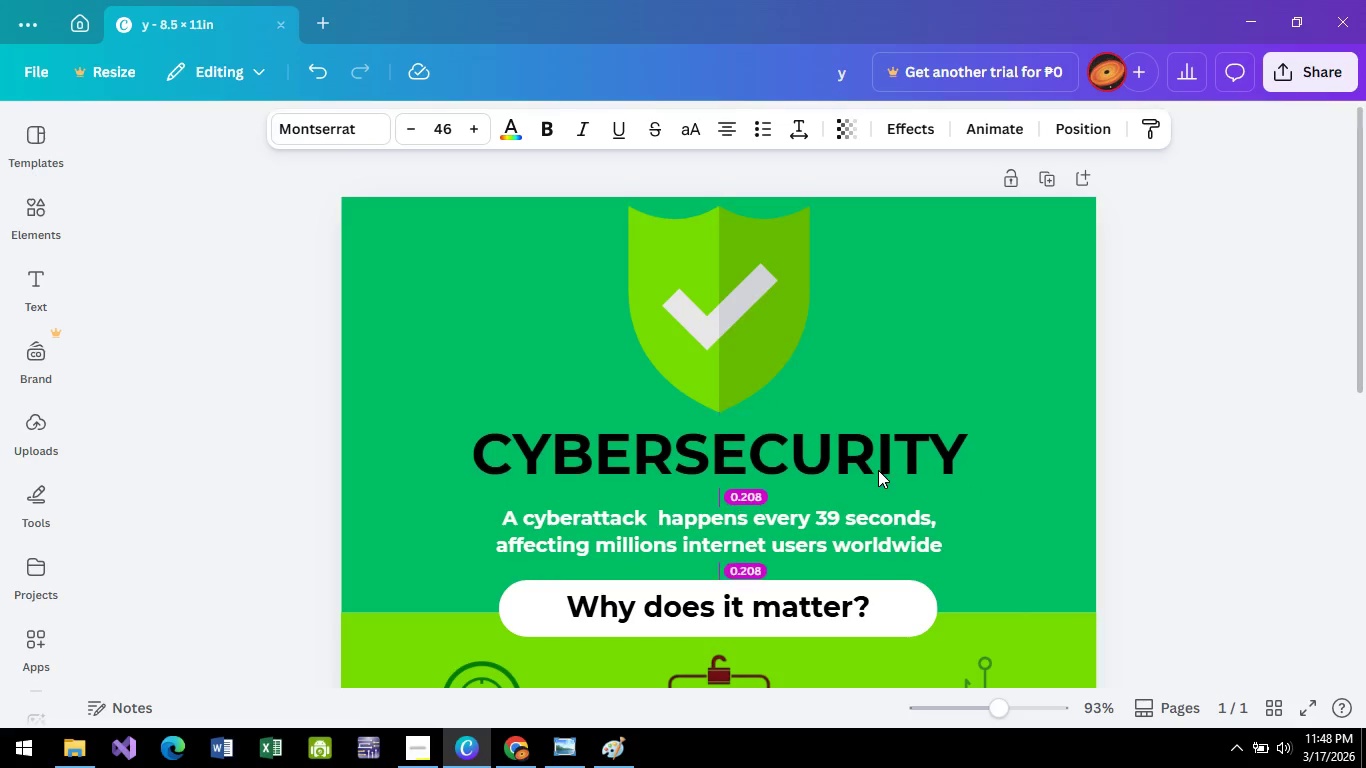 
key(ArrowUp)
 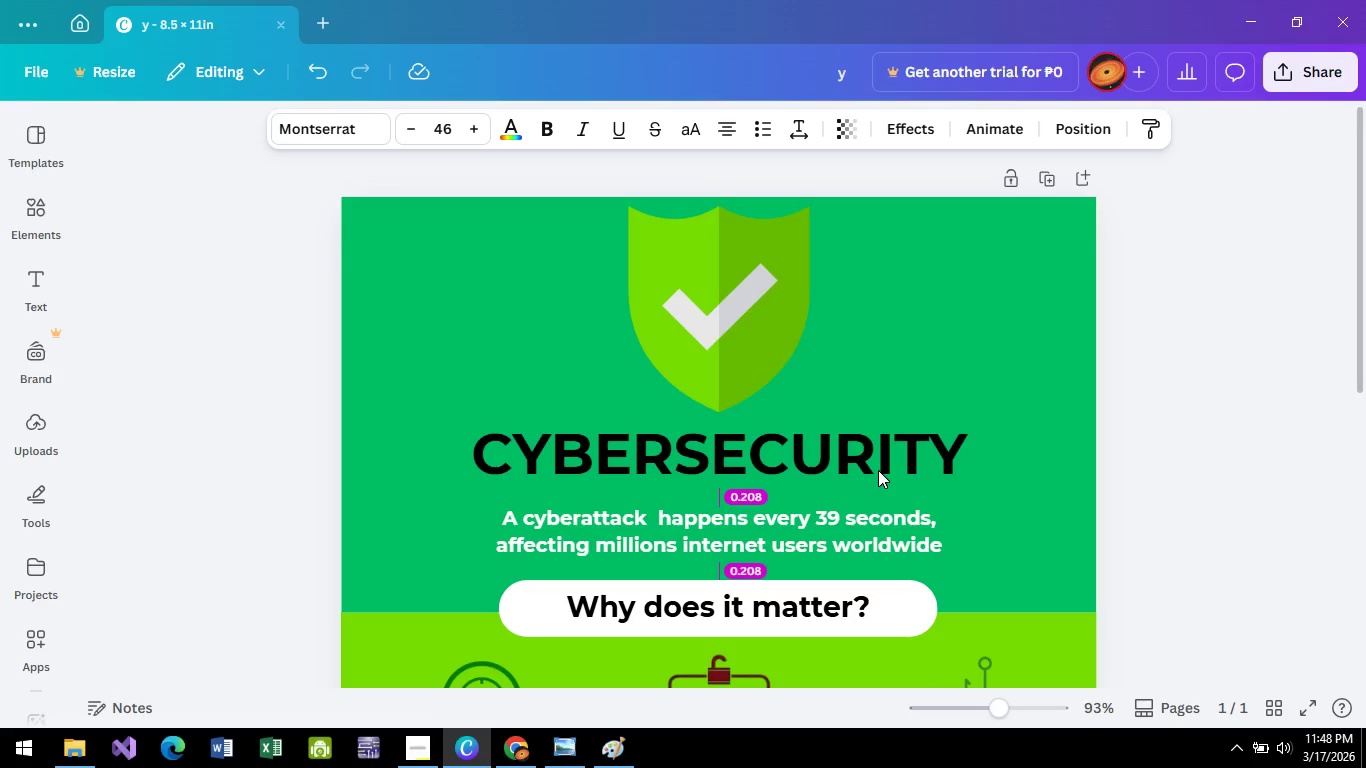 
key(ArrowUp)
 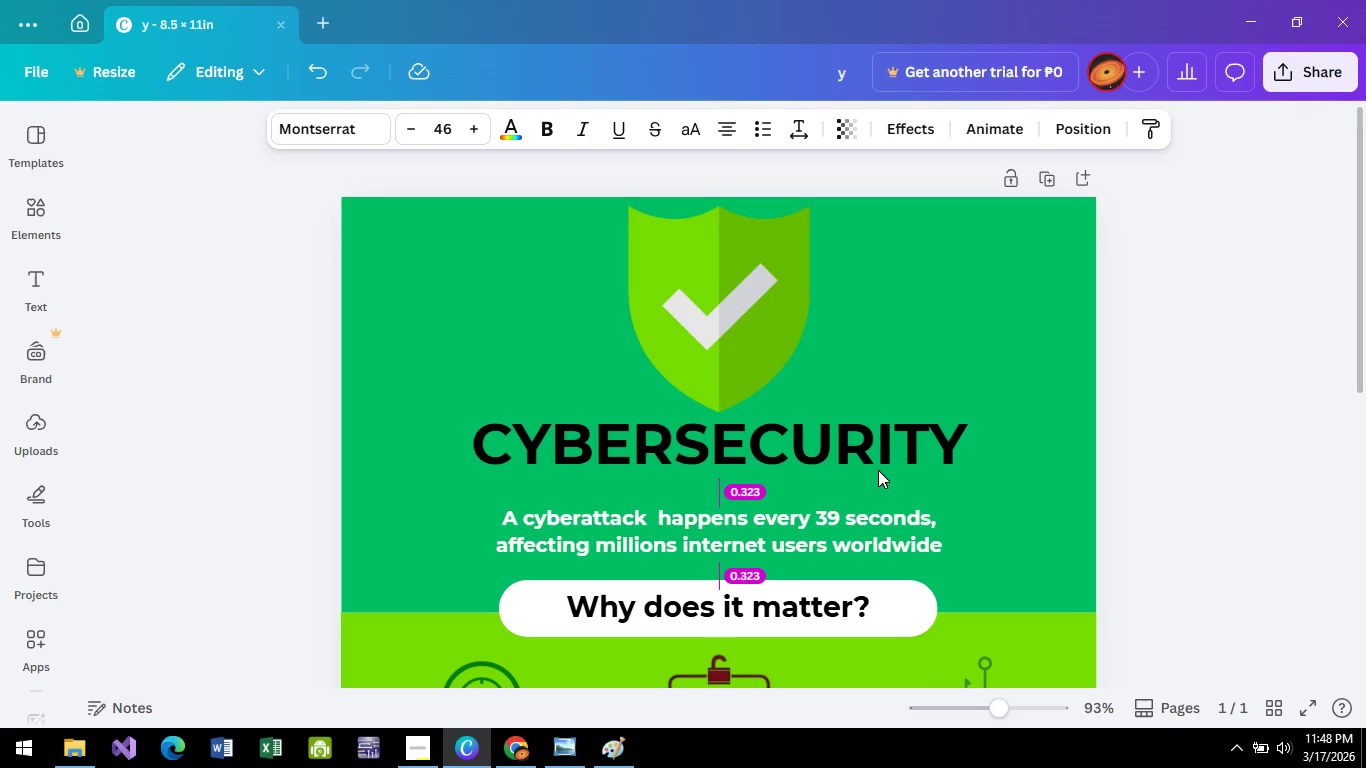 
key(ArrowUp)
 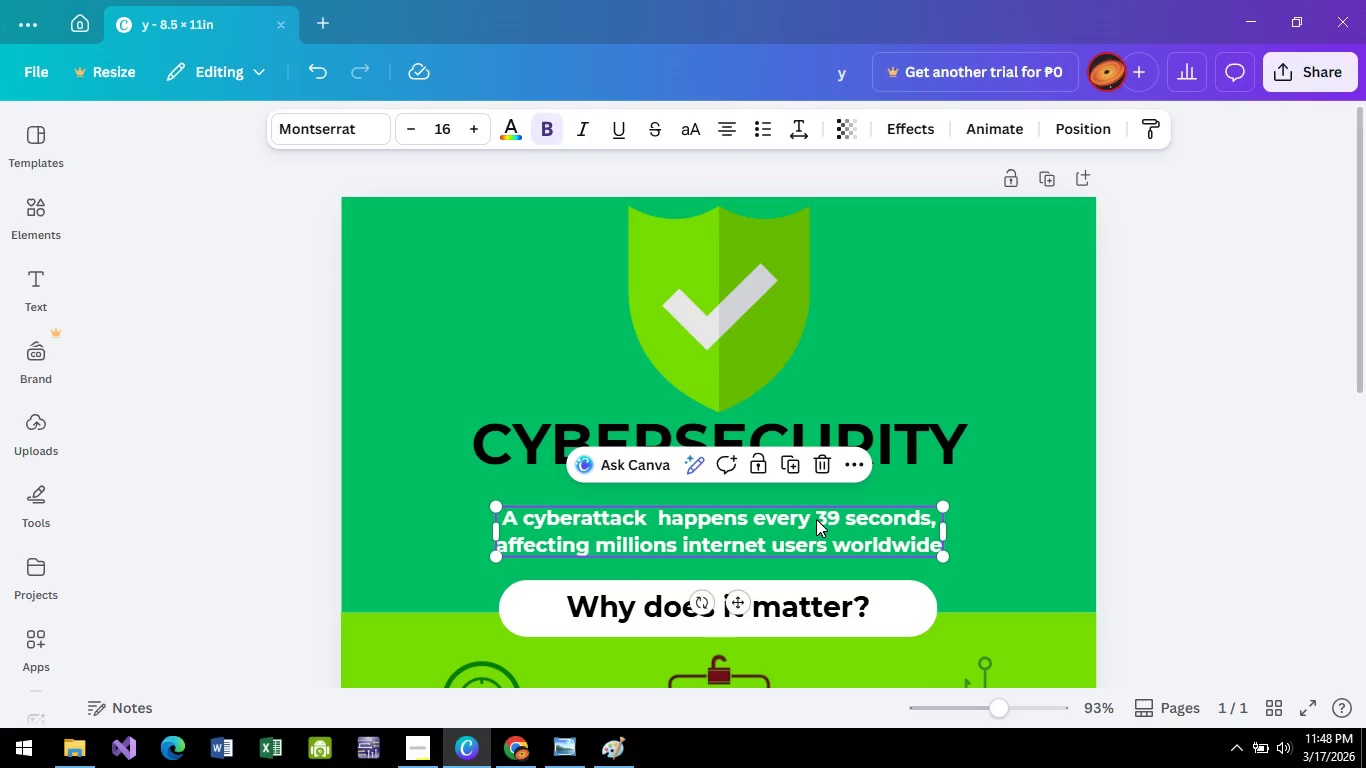 
key(ArrowUp)
 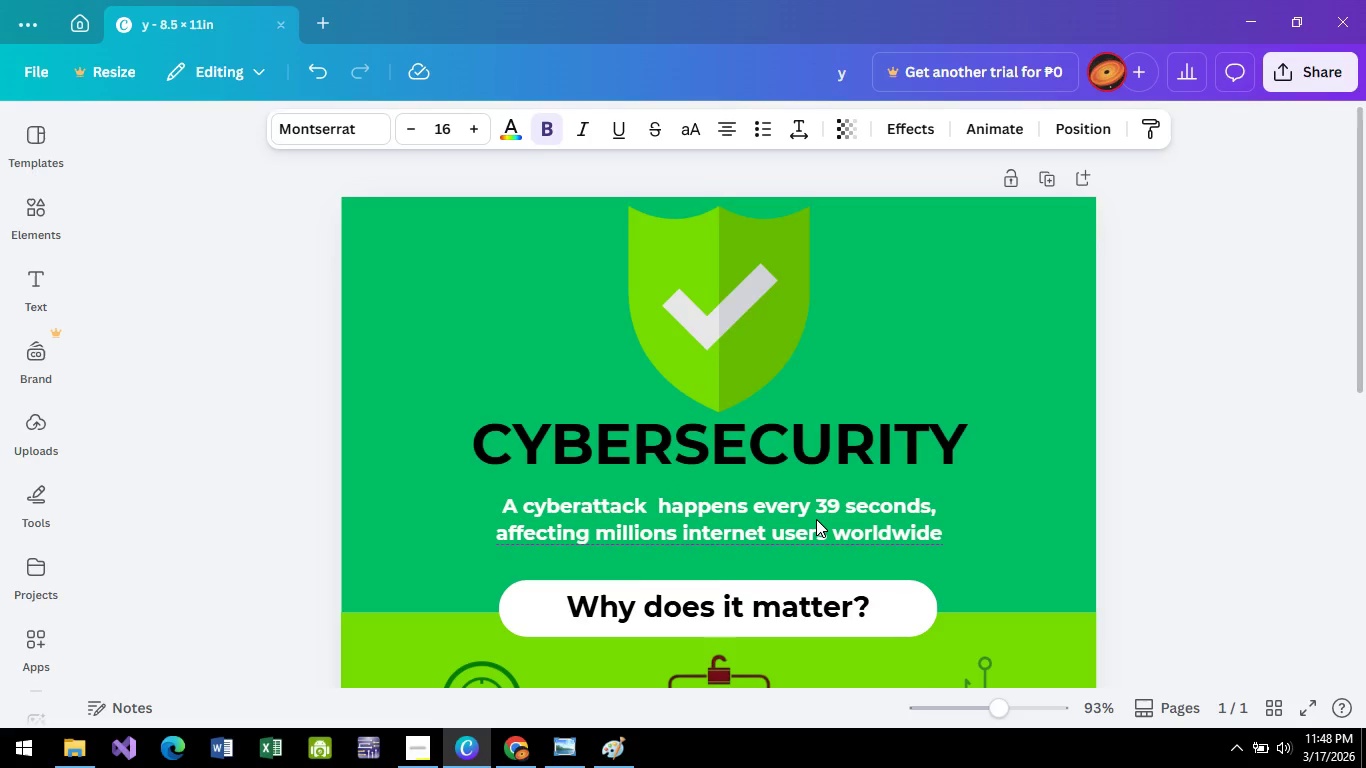 
key(ArrowUp)
 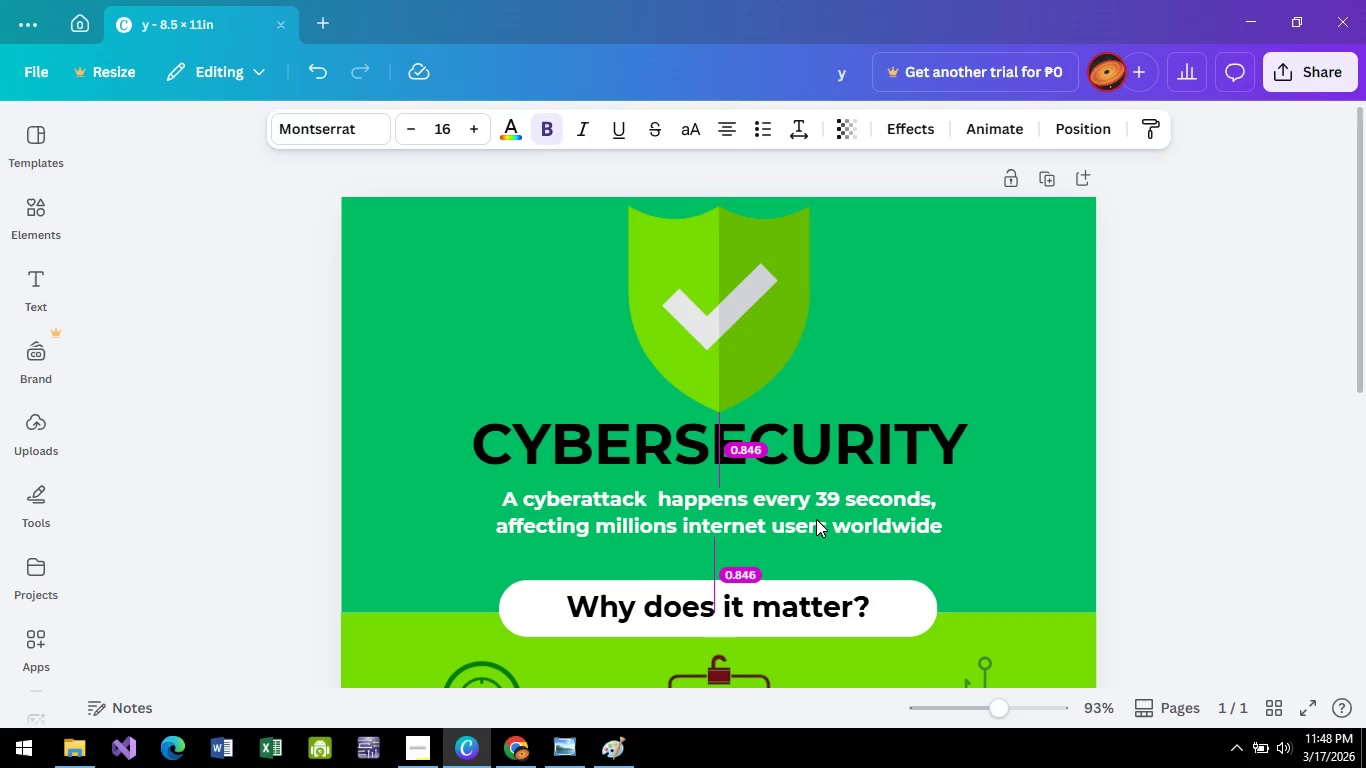 
key(ArrowUp)
 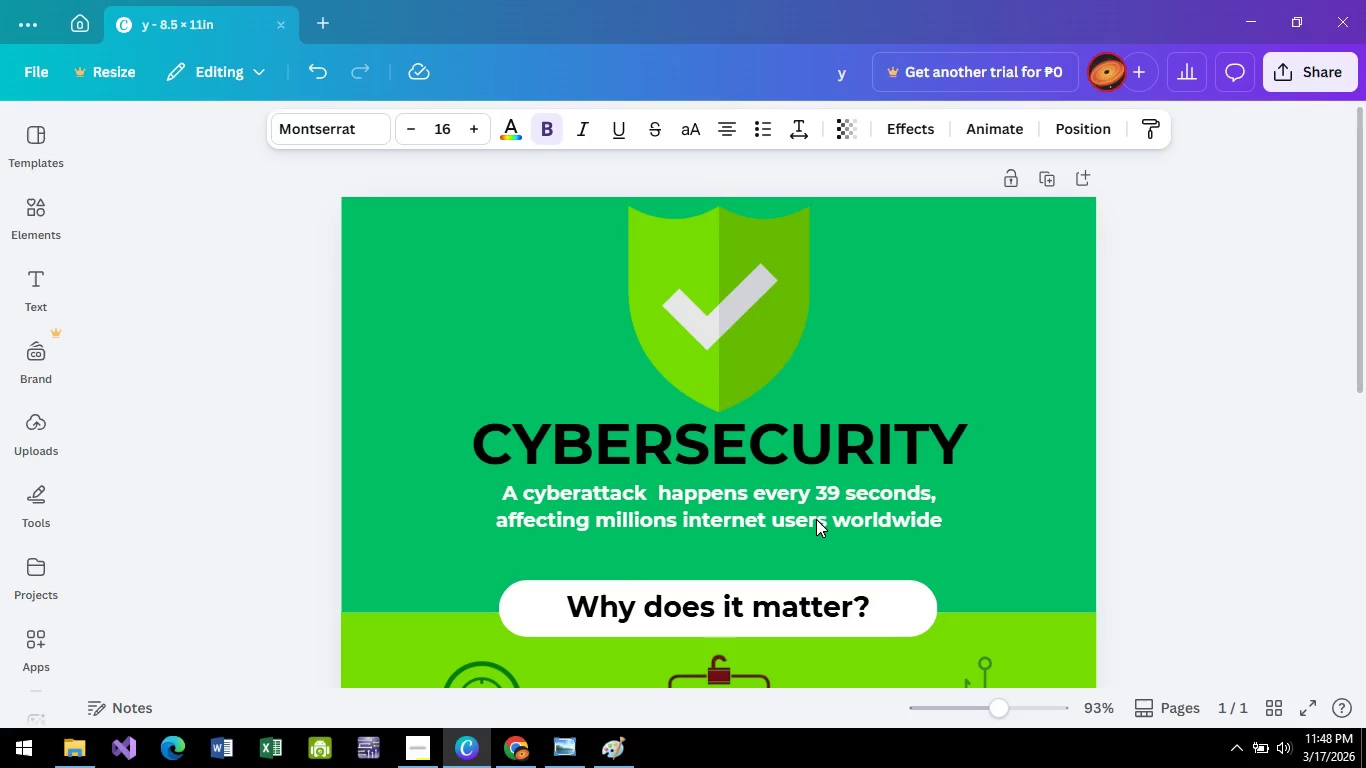 
key(ArrowUp)
 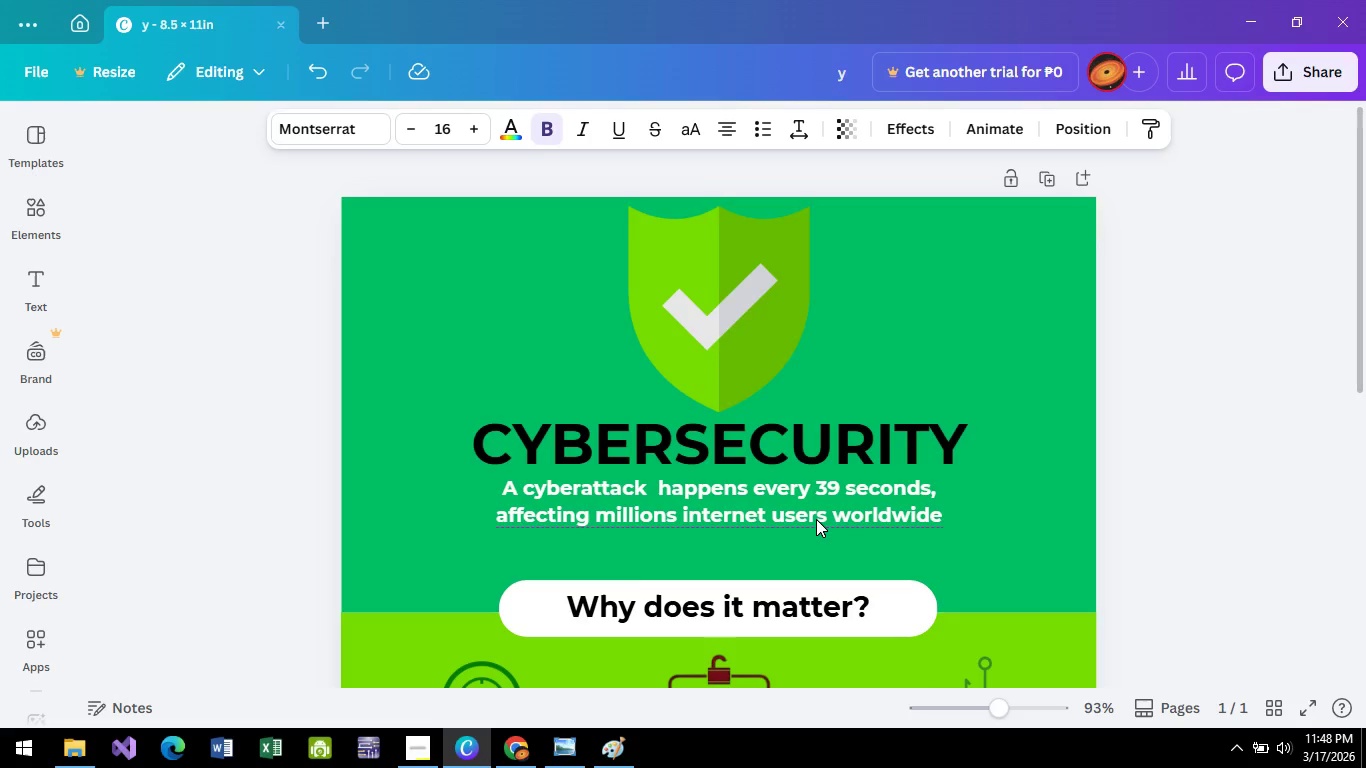 
key(ArrowUp)
 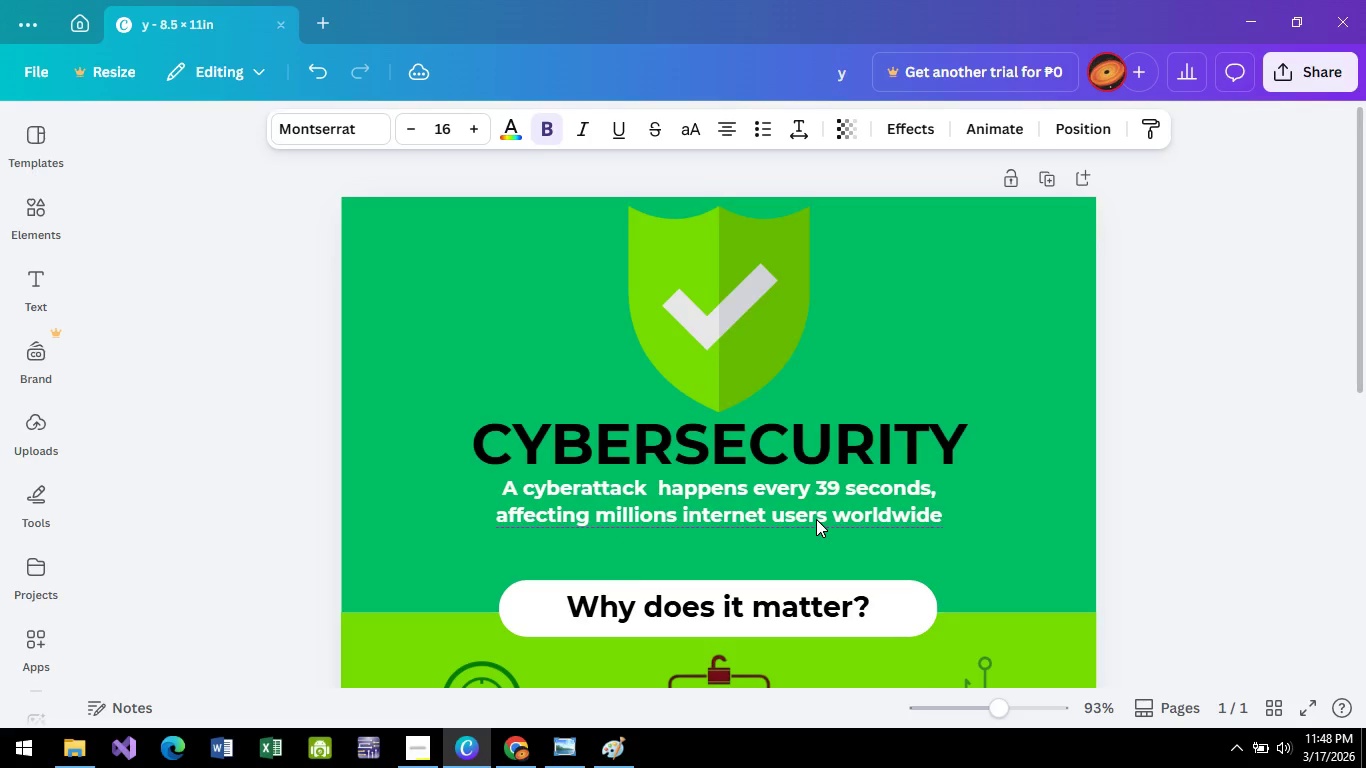 
key(ArrowUp)
 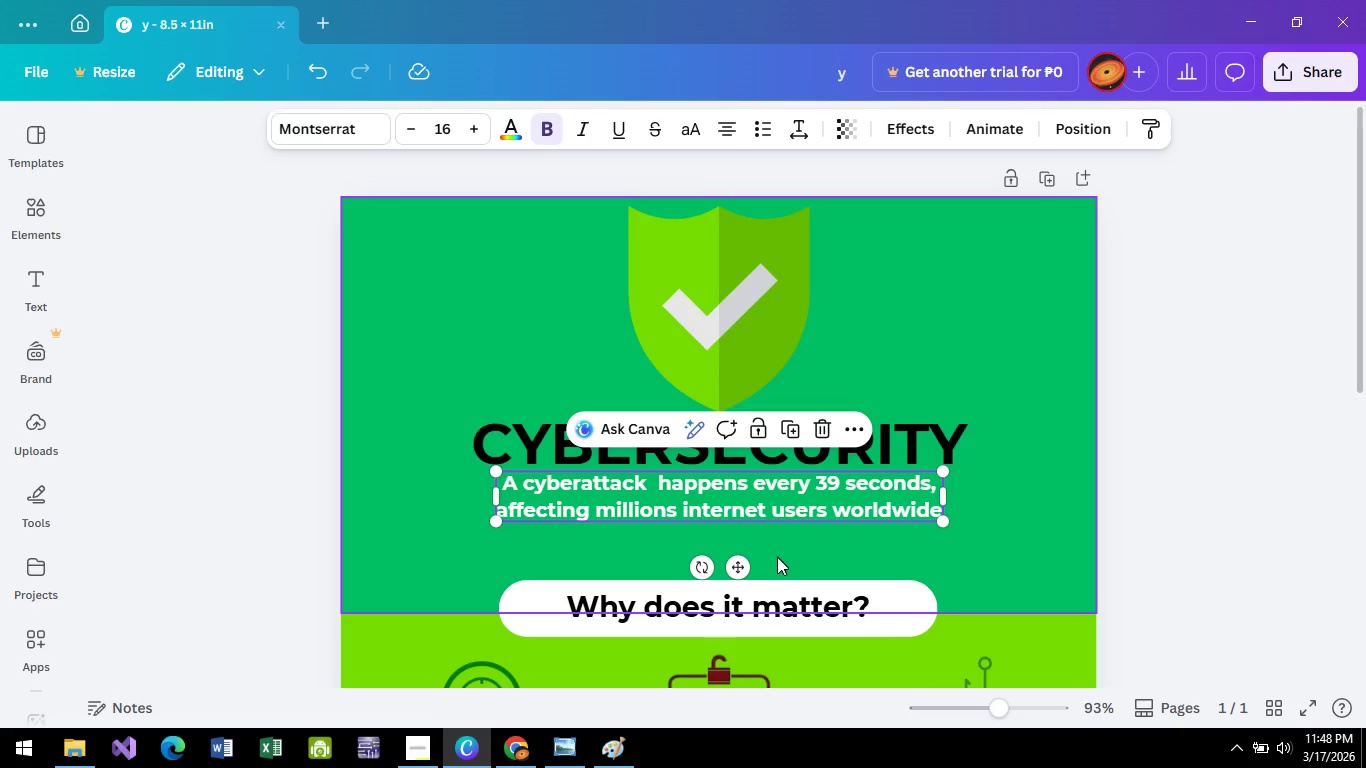 
left_click([775, 562])
 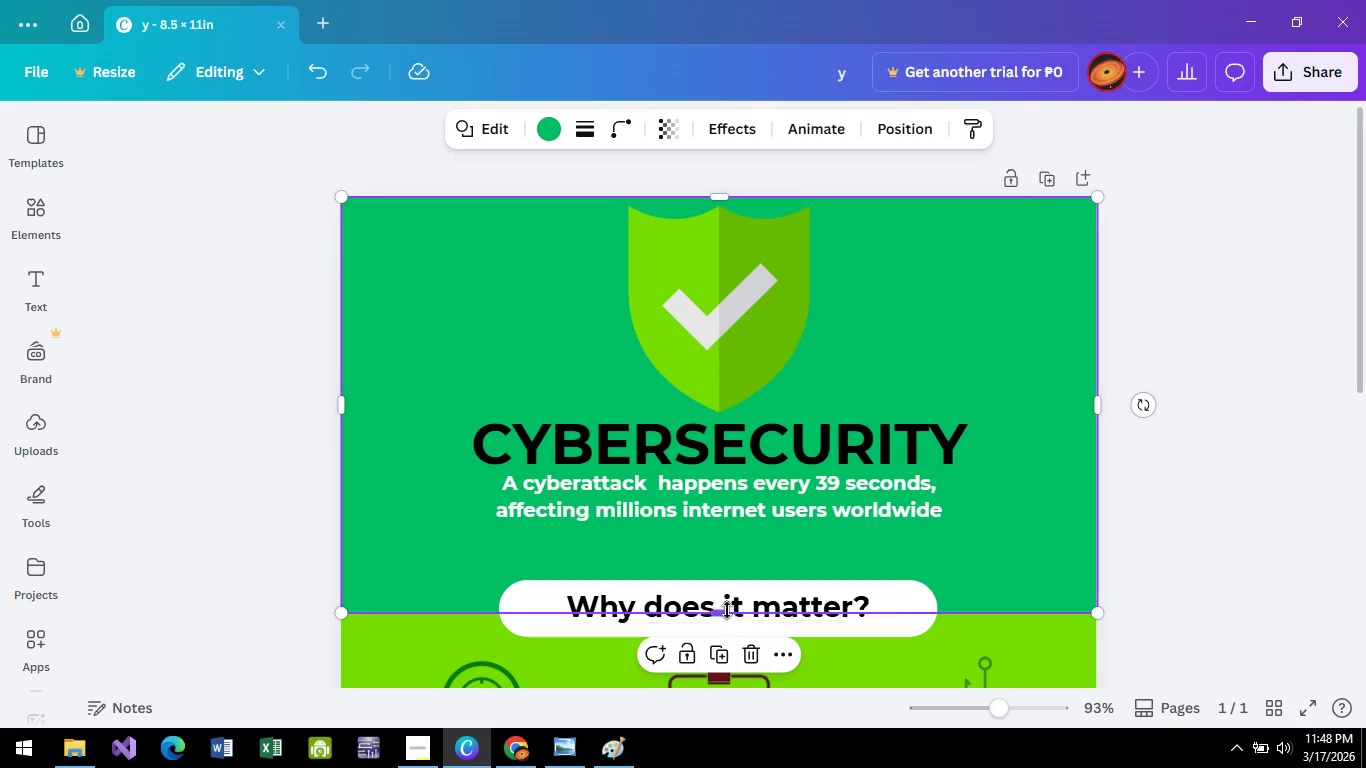 
left_click_drag(start_coordinate=[727, 610], to_coordinate=[729, 551])
 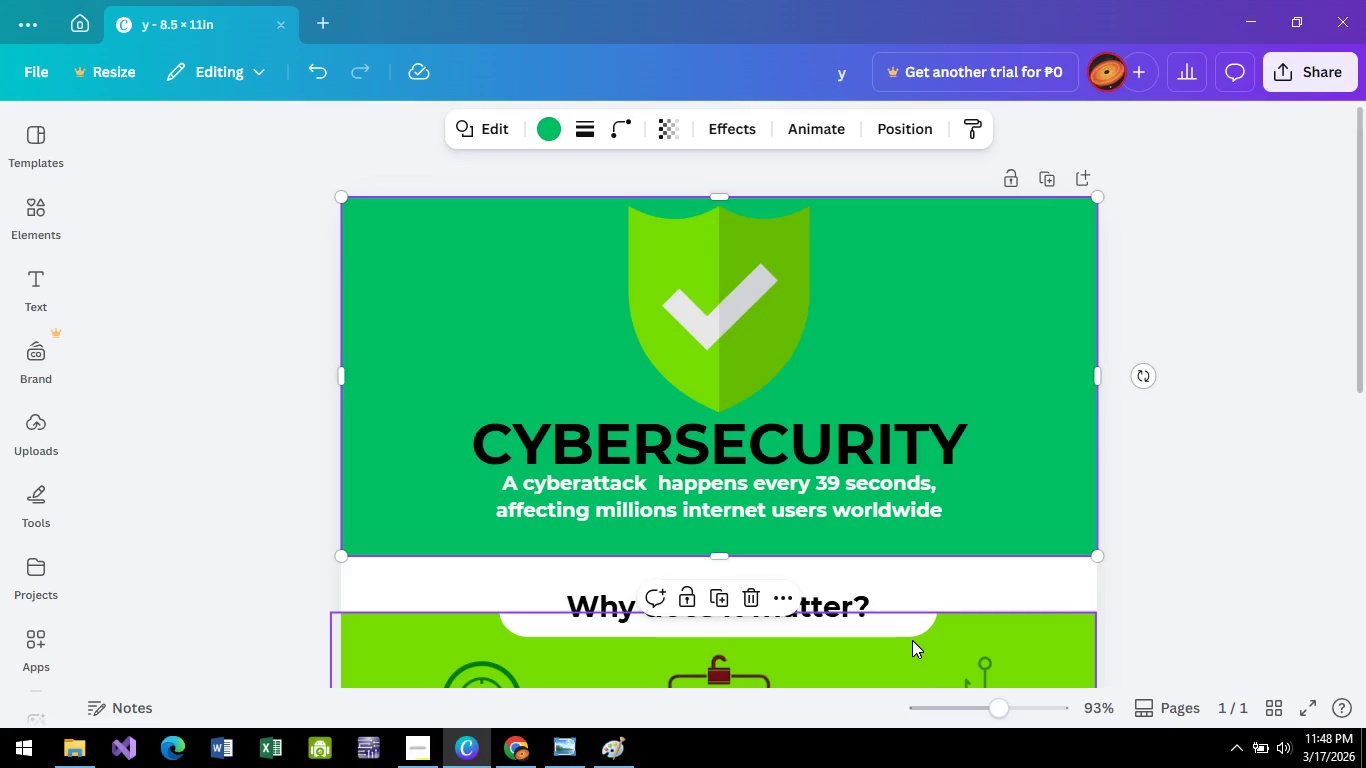 
left_click([904, 613])
 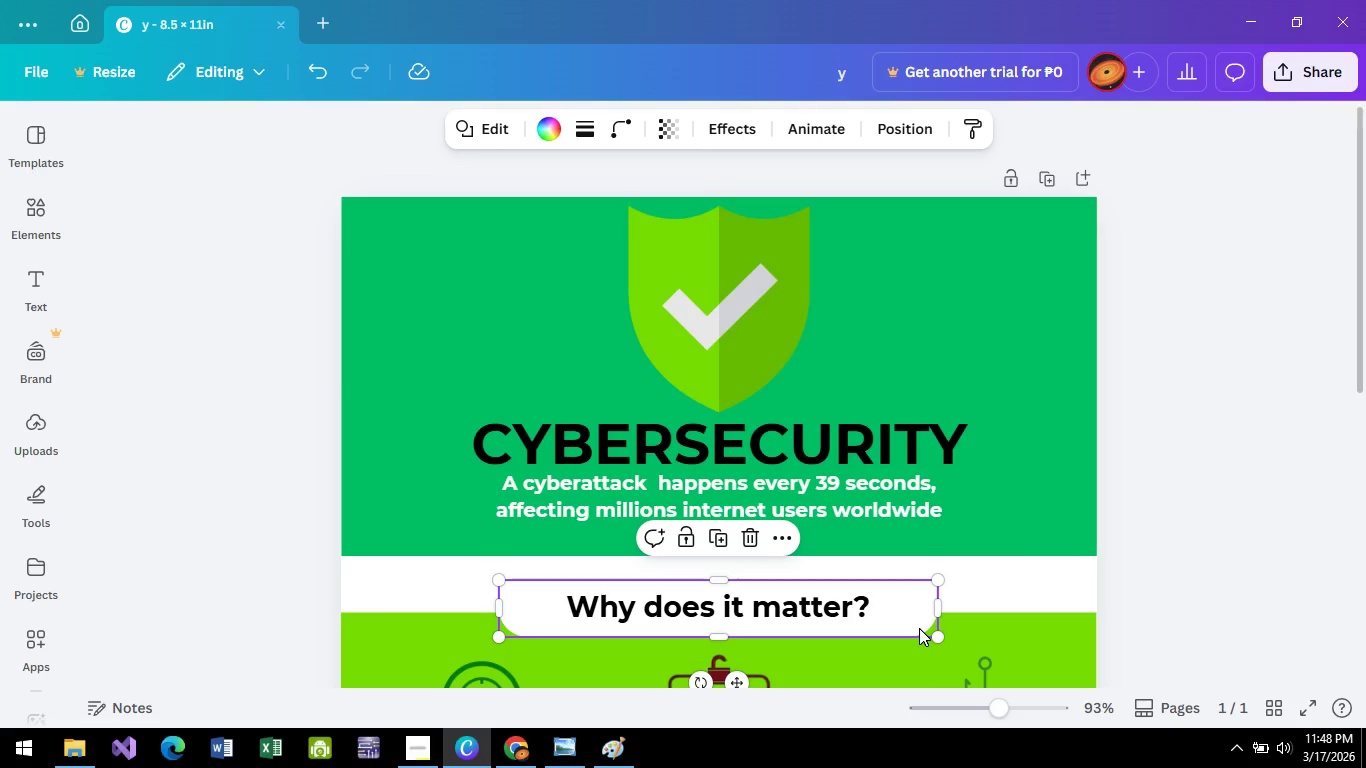 
hold_key(key=ArrowUp, duration=0.41)
 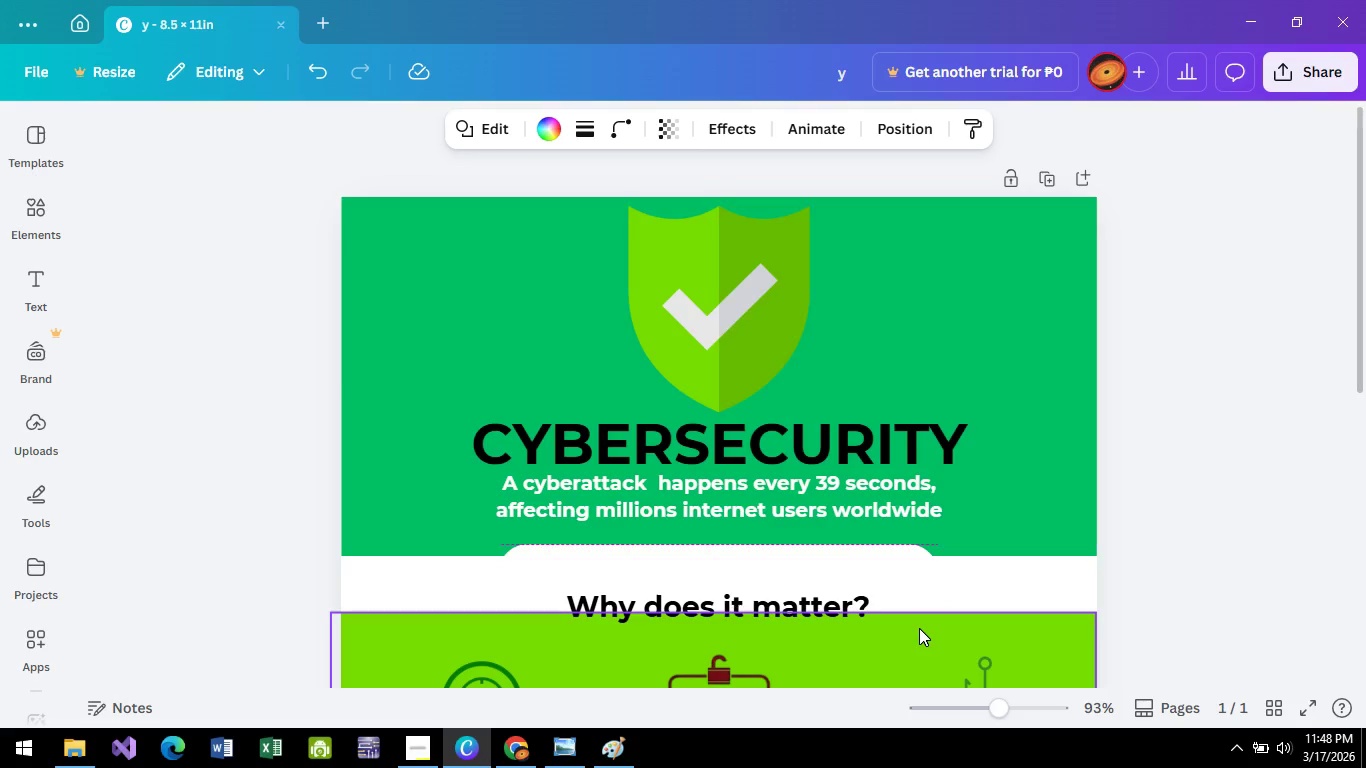 
key(ArrowUp)
 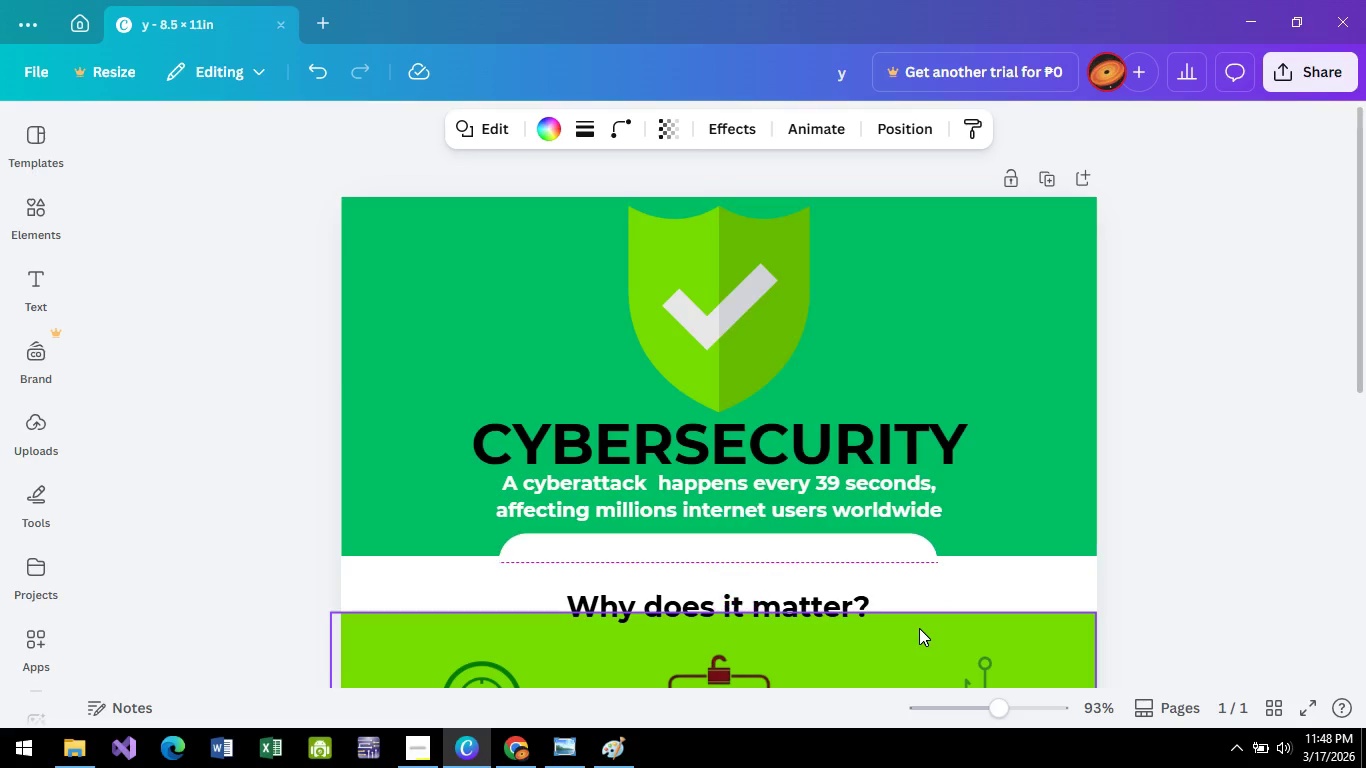 
key(ArrowUp)
 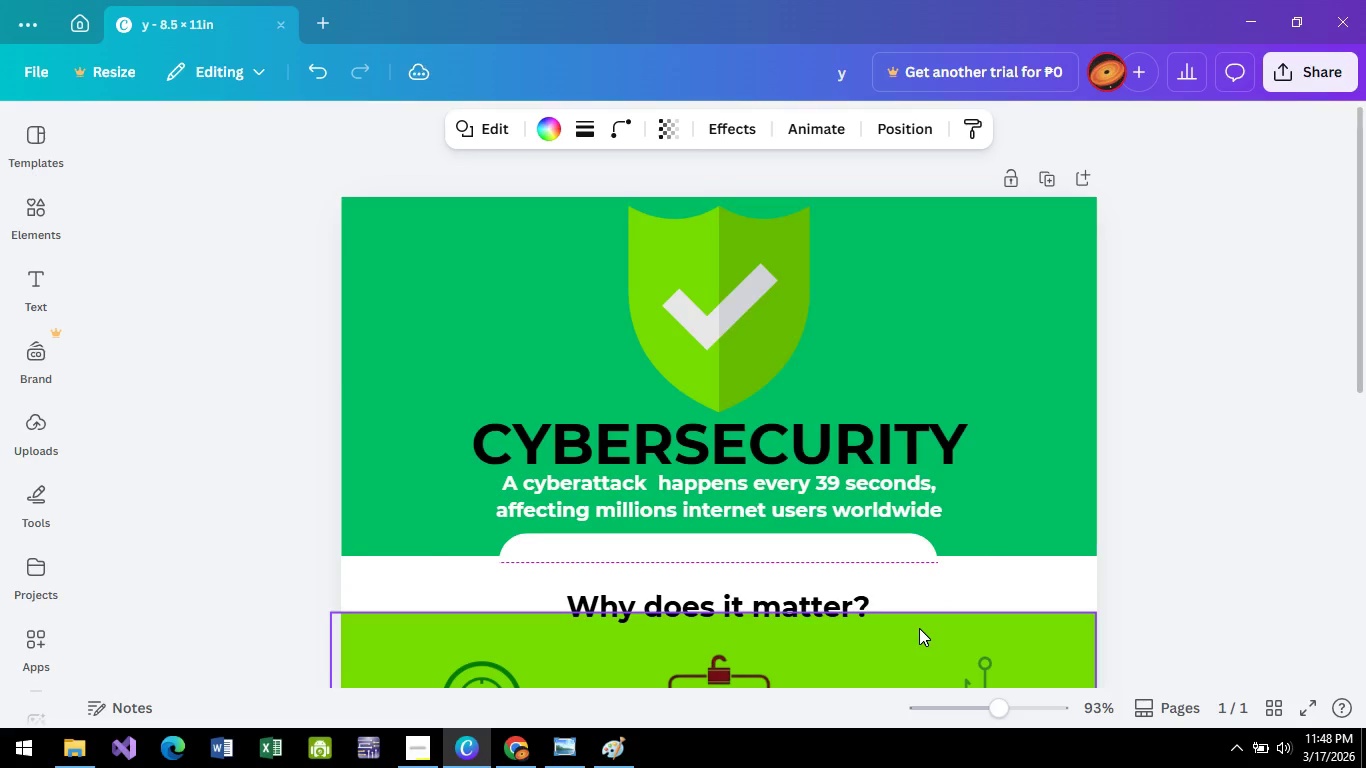 
key(ArrowUp)
 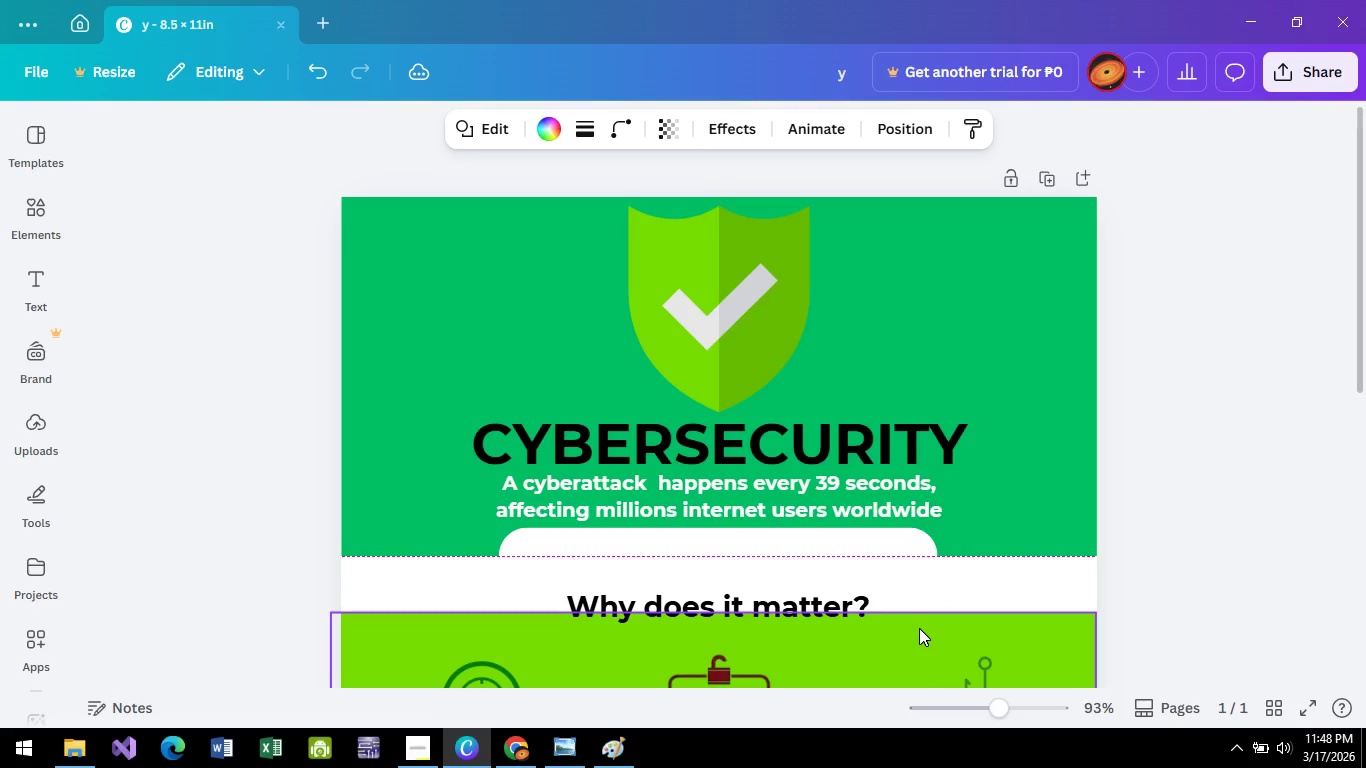 
key(ArrowUp)
 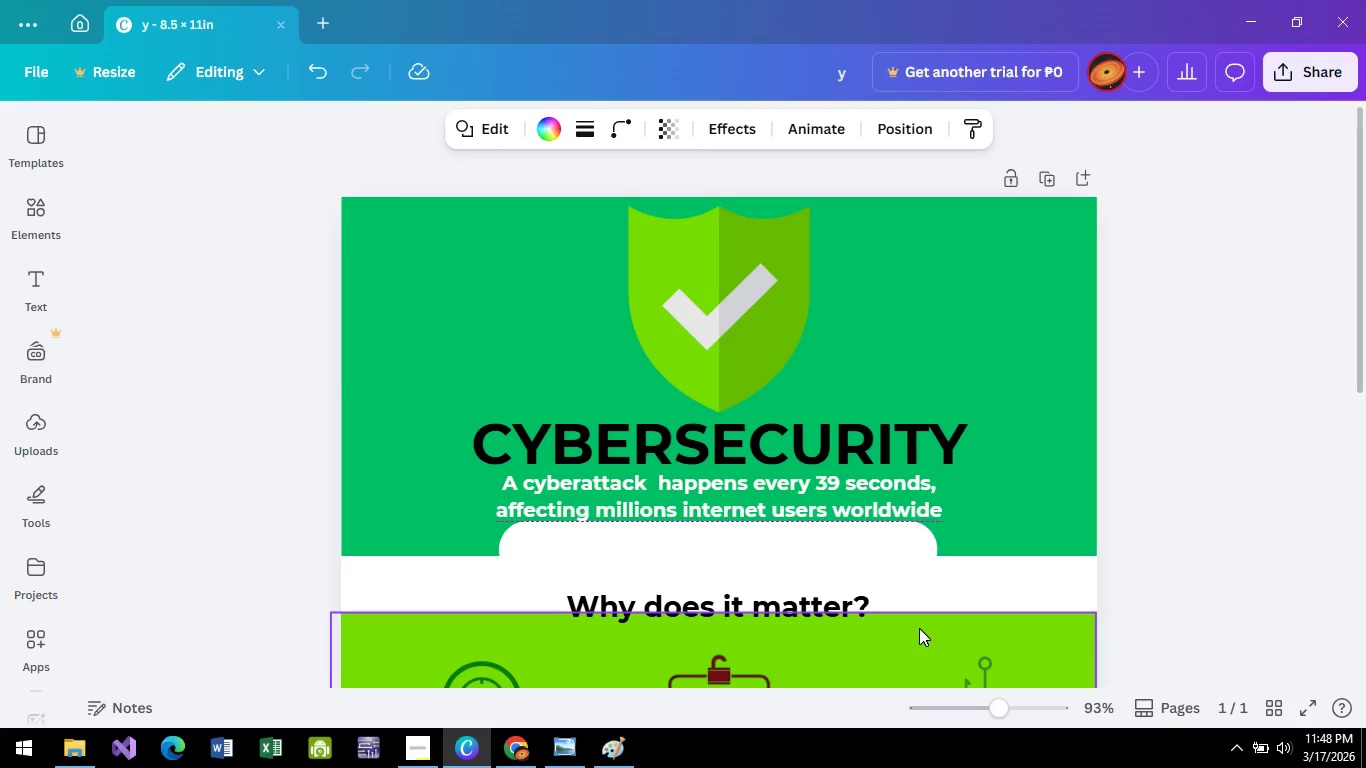 
key(ArrowDown)
 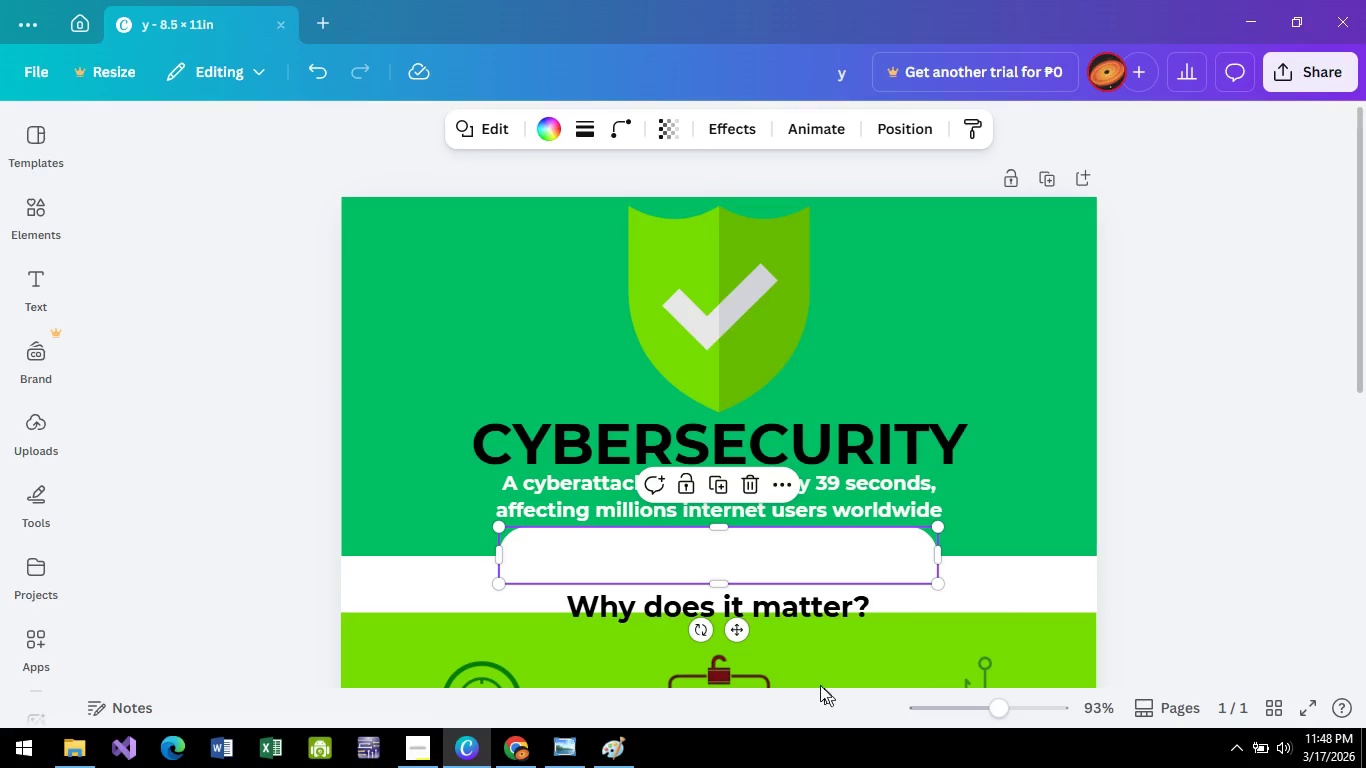 
left_click([767, 600])
 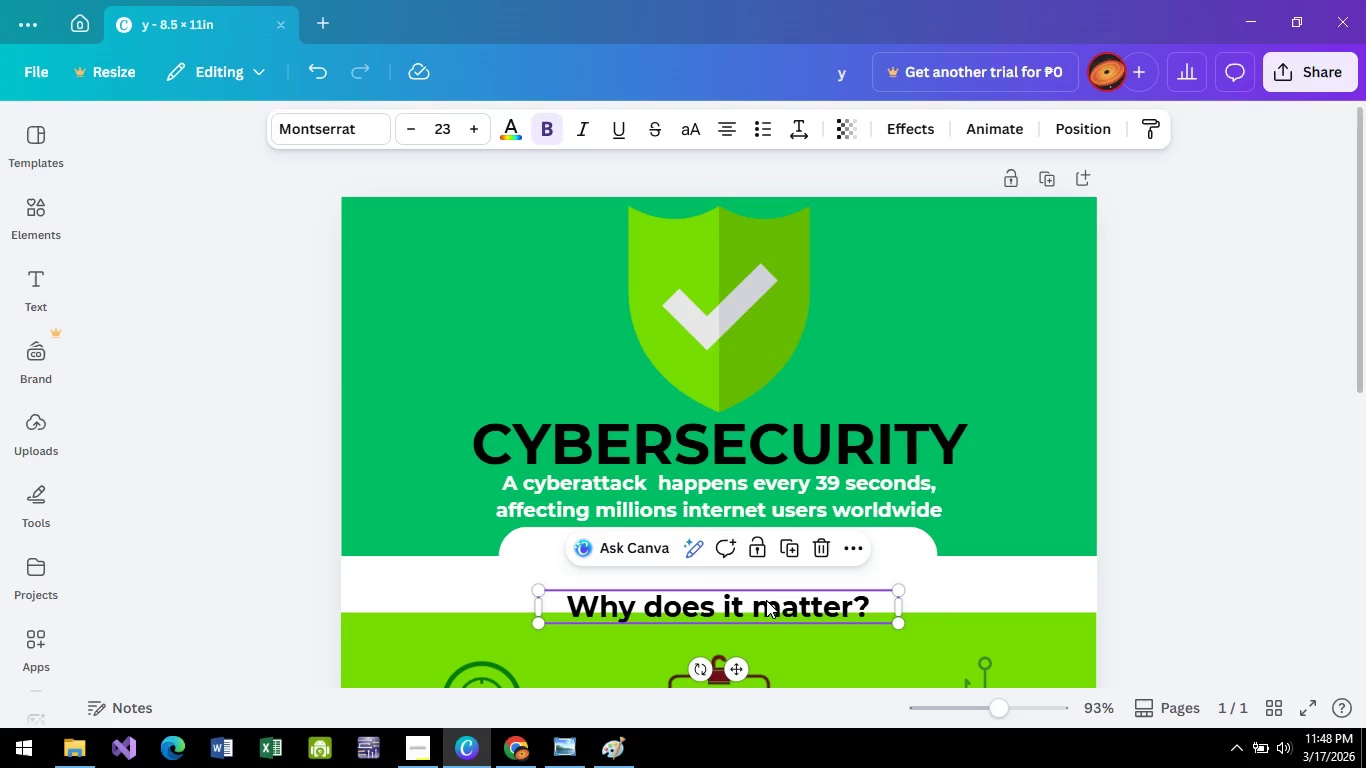 
hold_key(key=ArrowUp, duration=0.47)
 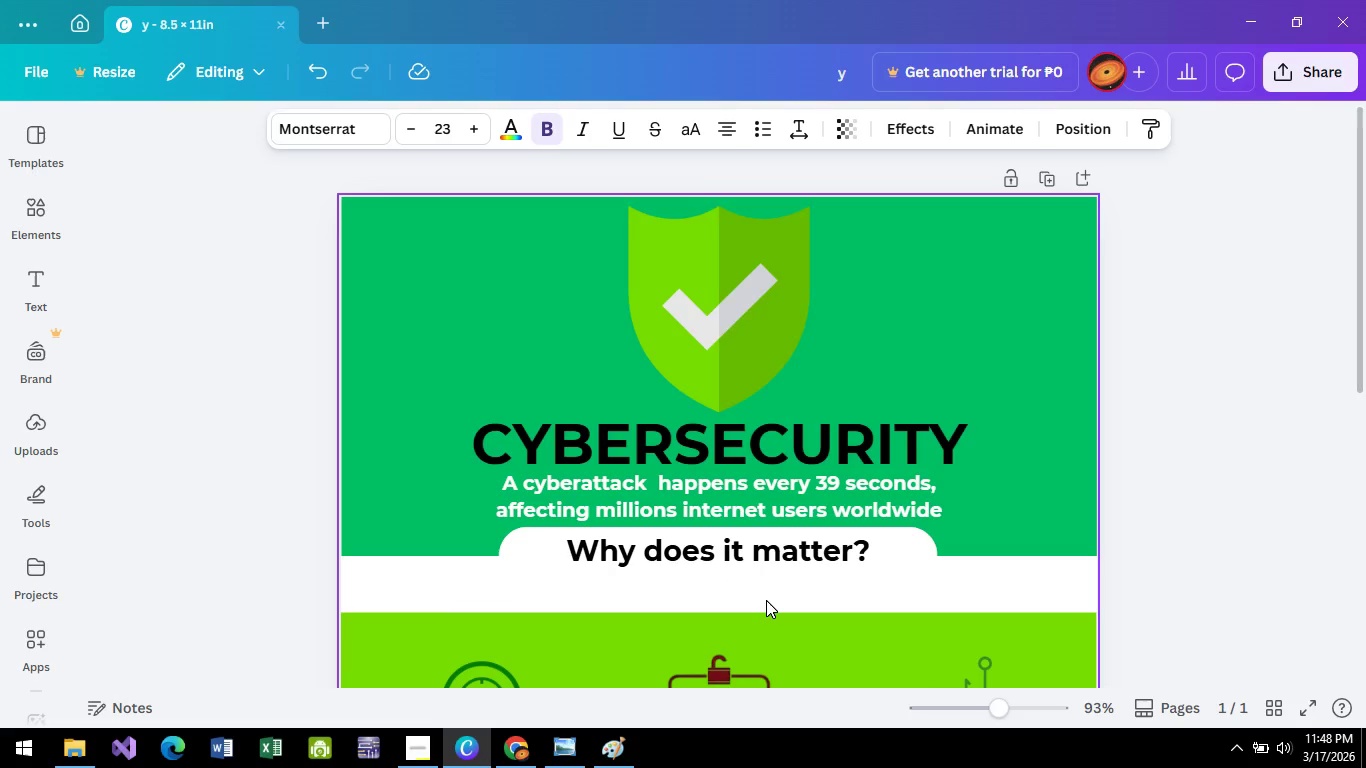 
key(ArrowUp)
 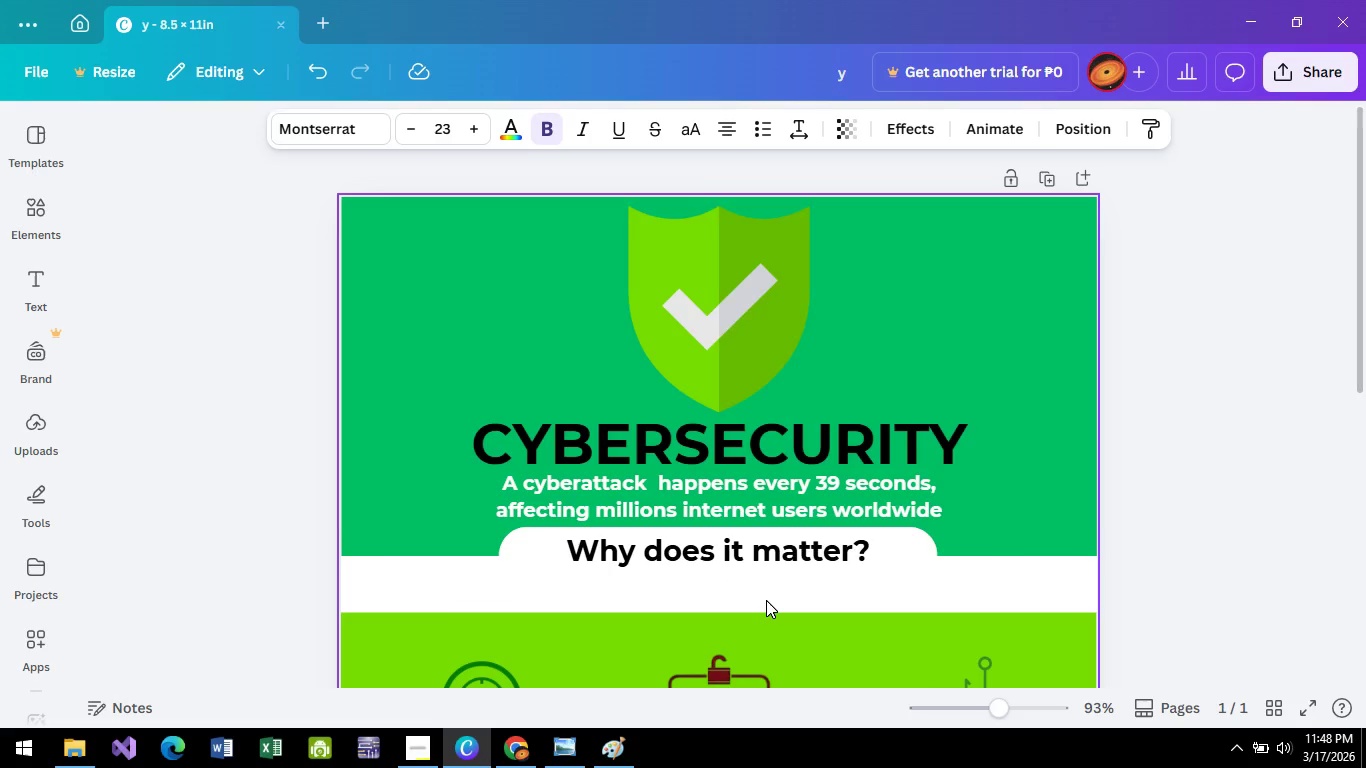 
key(ArrowDown)
 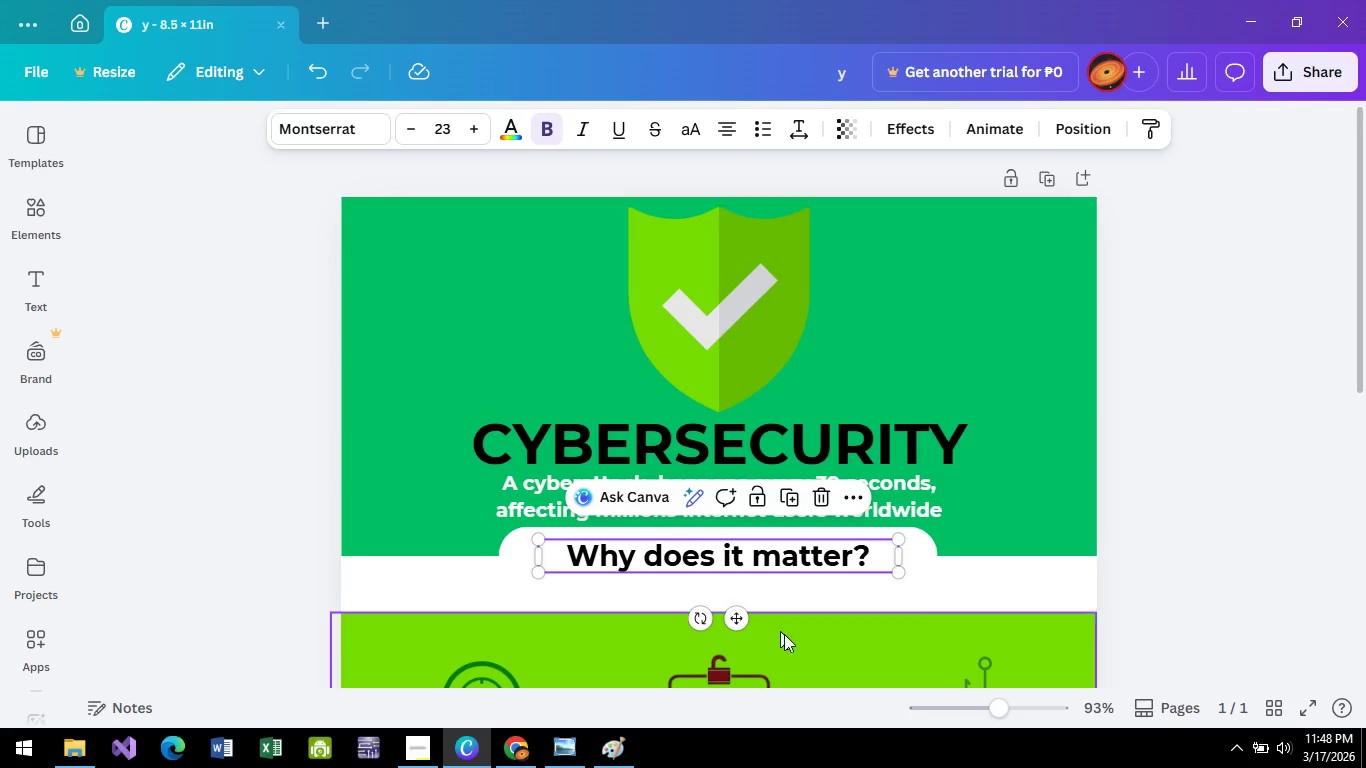 
left_click([821, 661])
 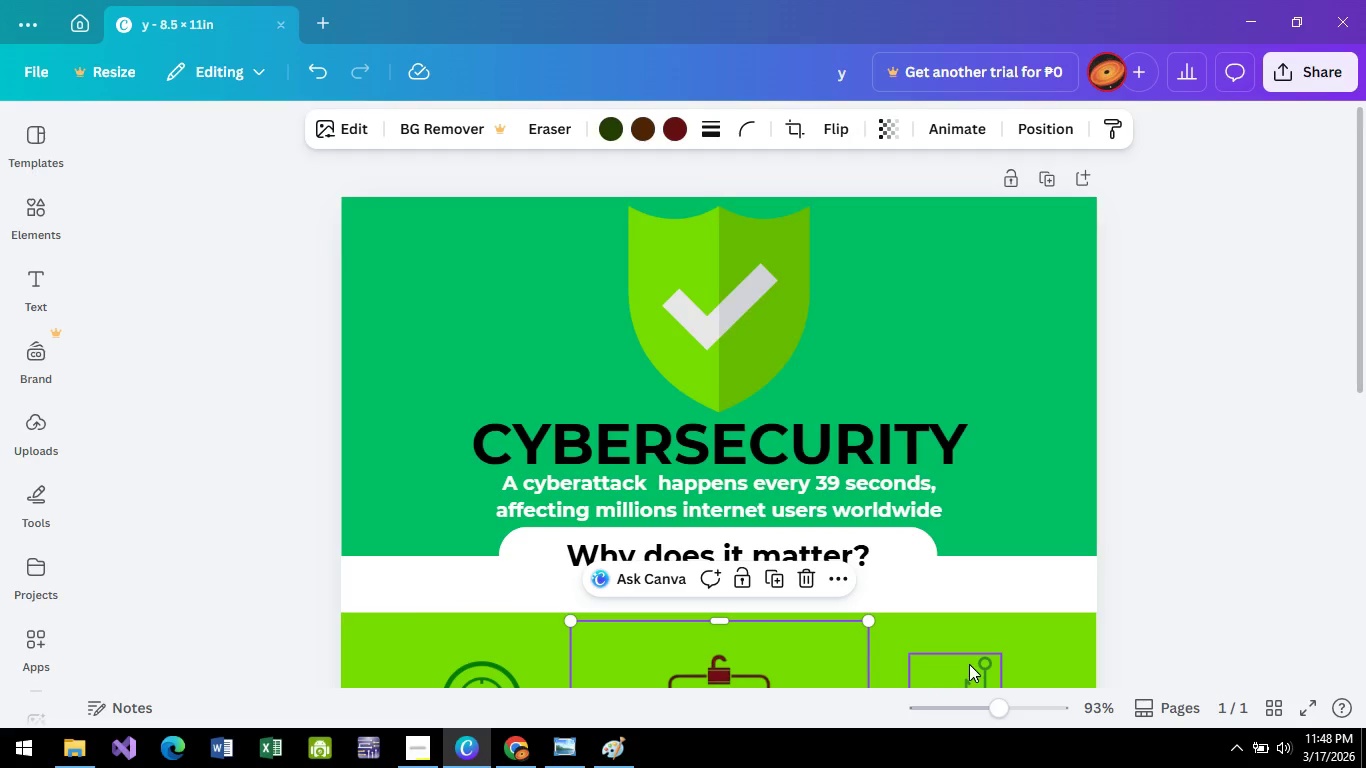 
scroll: coordinate [942, 339], scroll_direction: down, amount: 2.0
 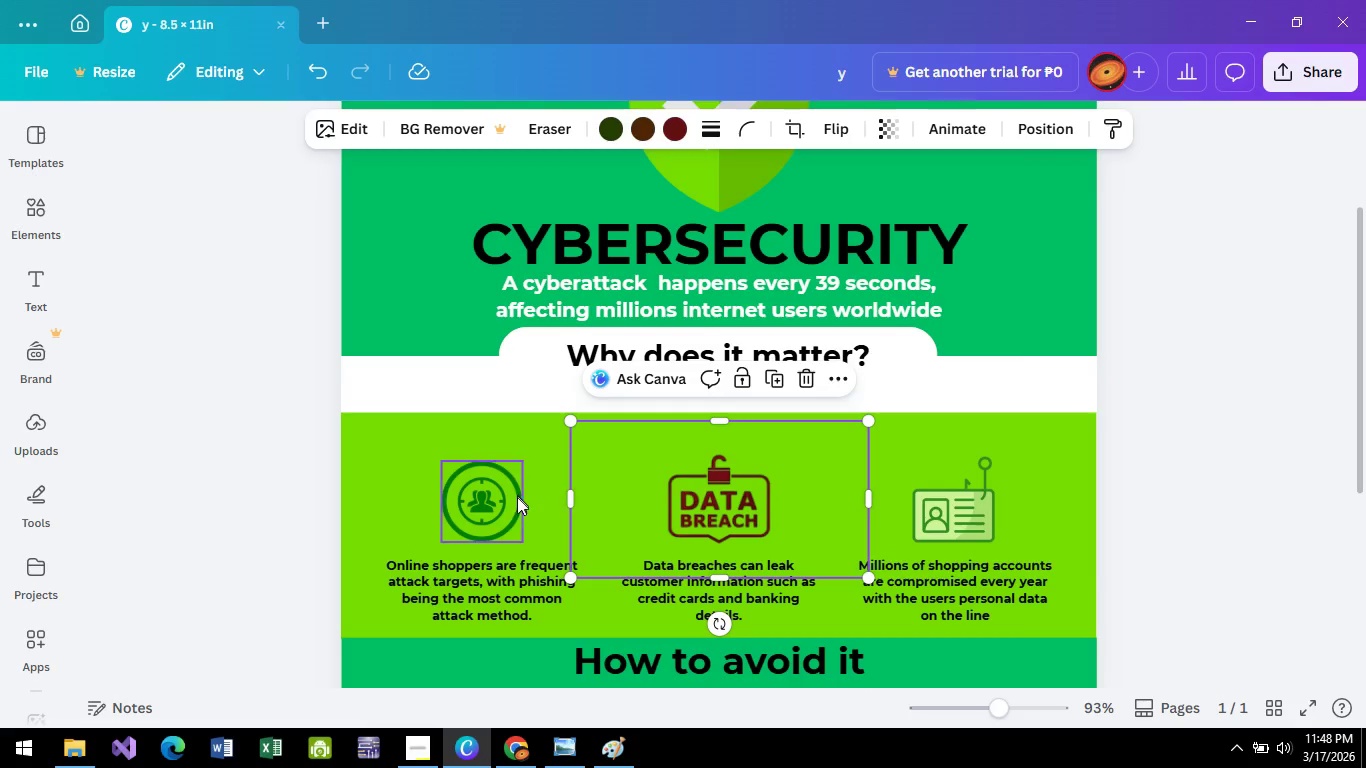 
hold_key(key=ControlLeft, duration=1.5)
left_click([477, 514])
 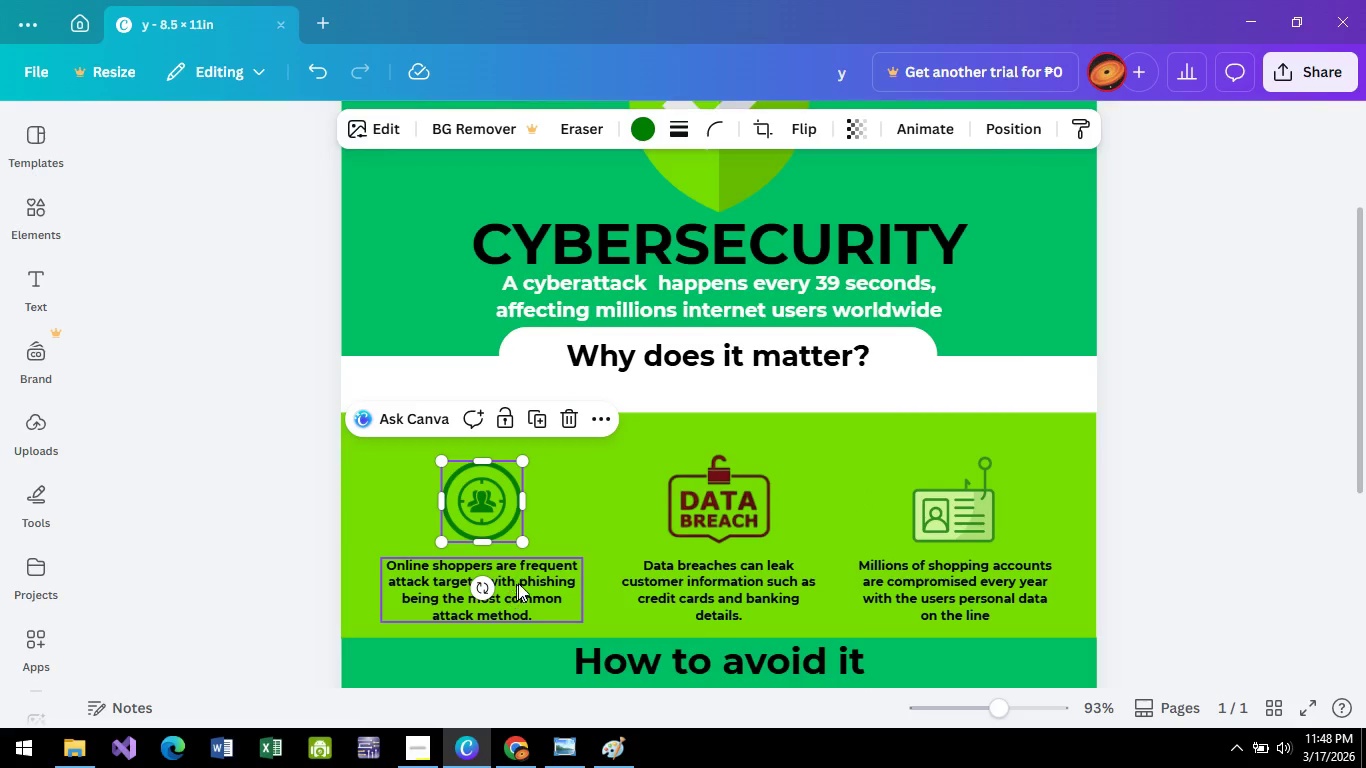 
left_click([521, 581])
 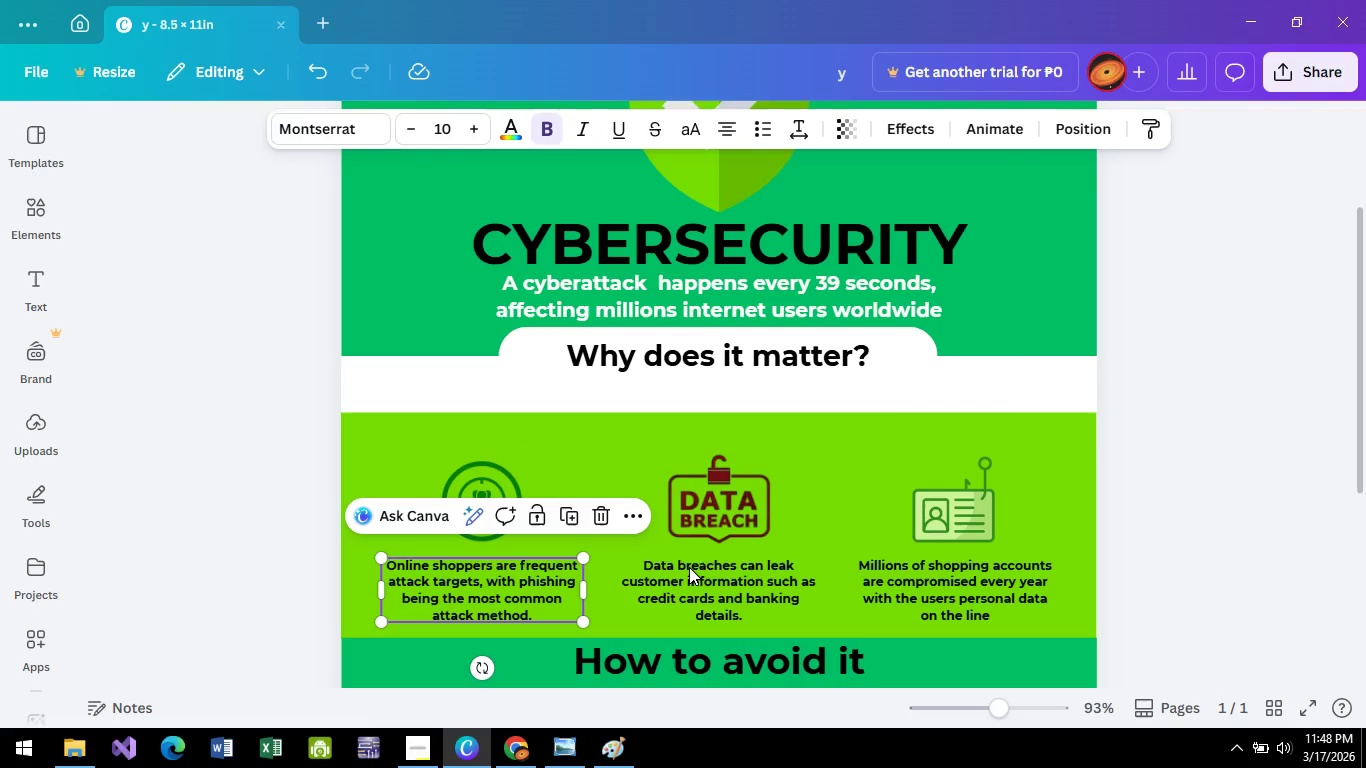 
hold_key(key=ControlLeft, duration=0.52)
 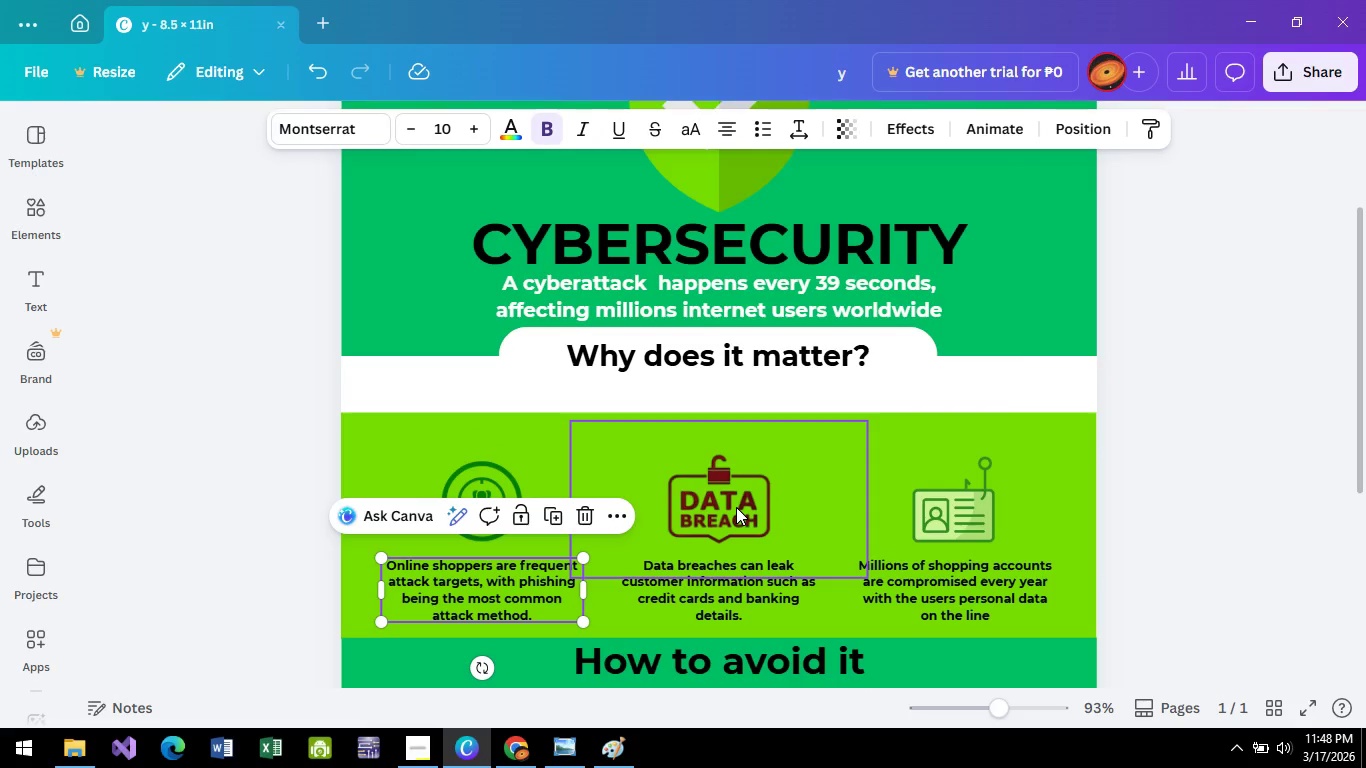 
hold_key(key=ControlLeft, duration=1.51)
left_click([736, 507])
 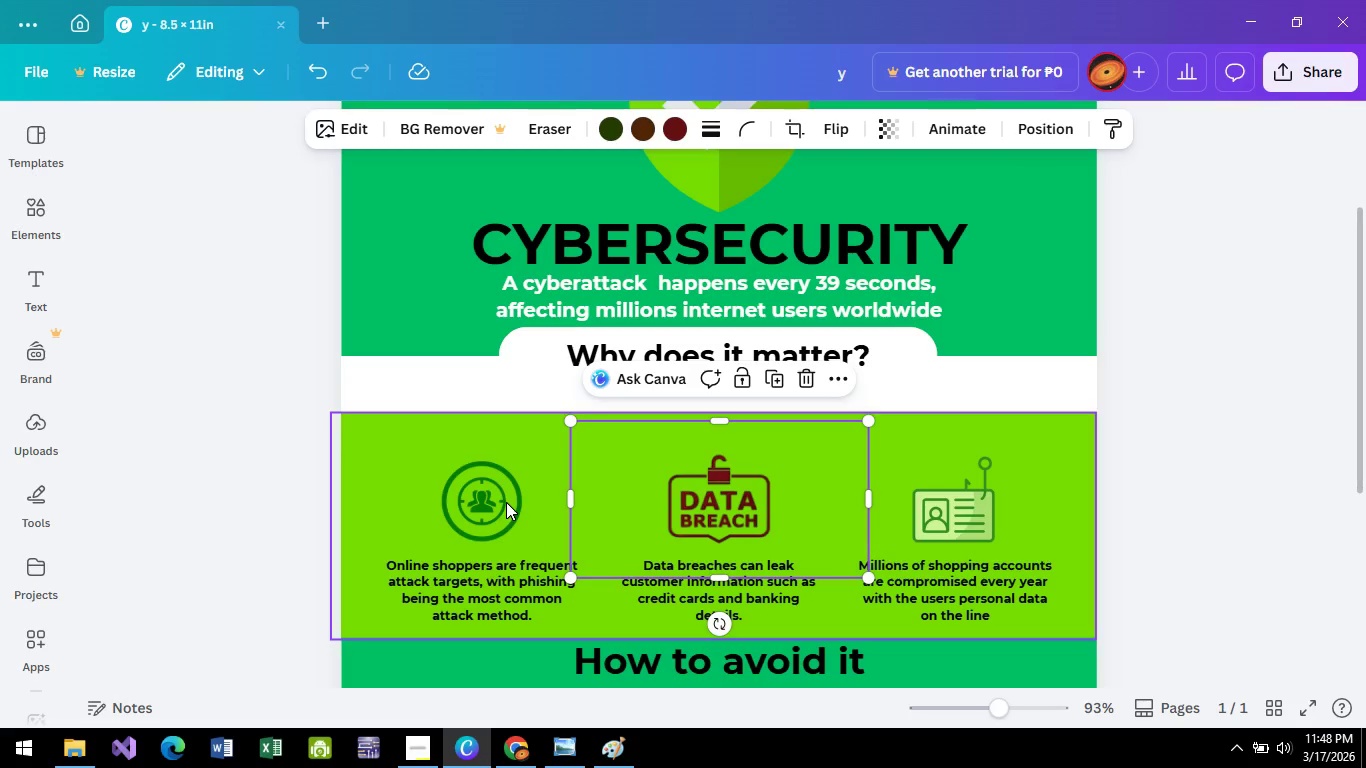 
left_click([504, 502])
 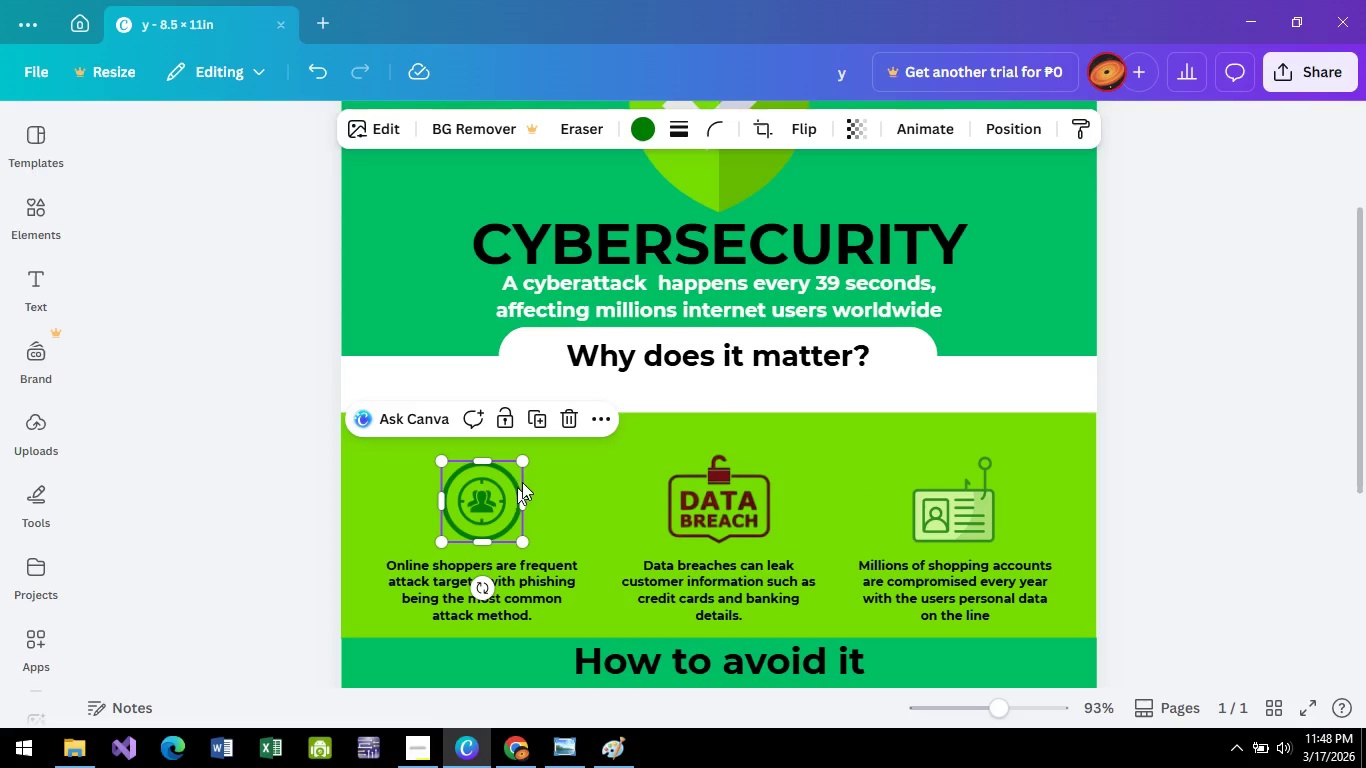 
key(Control+ControlLeft)
 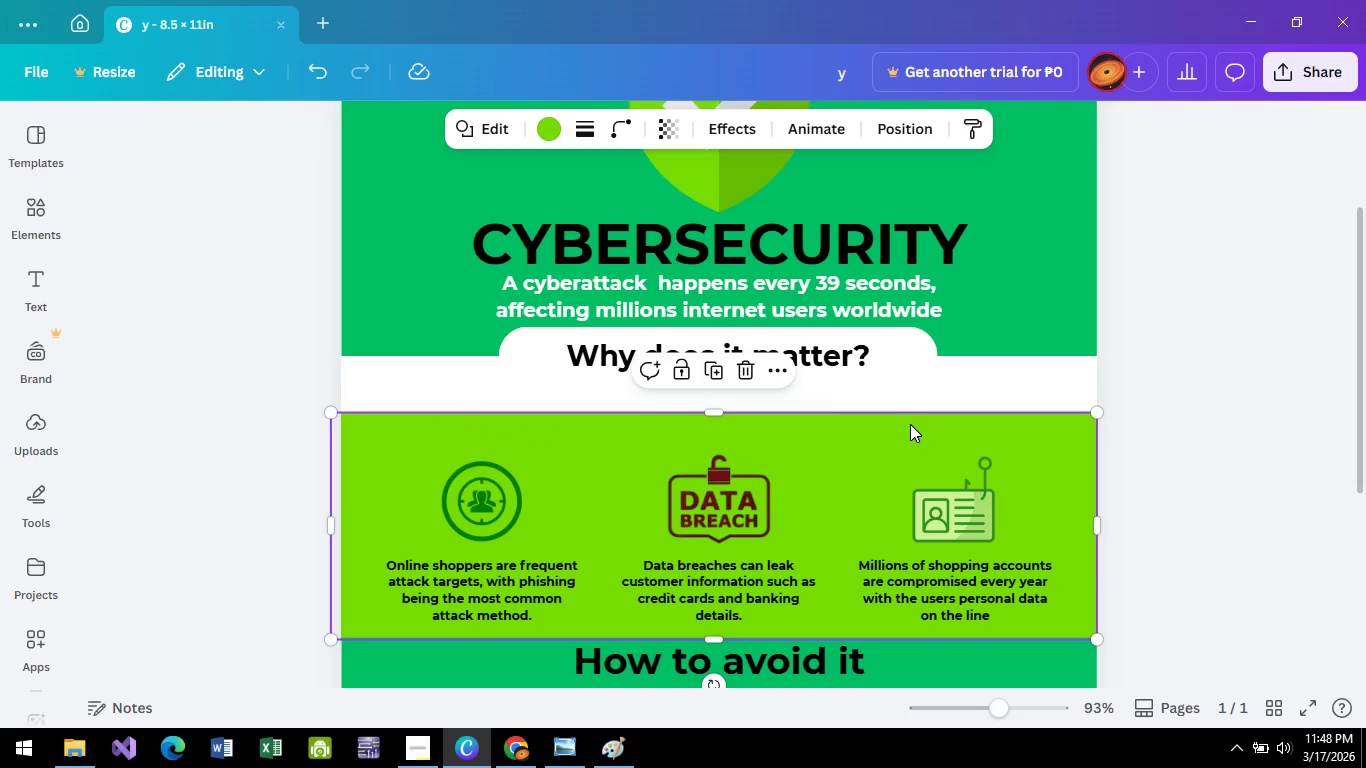 
key(ArrowUp)
 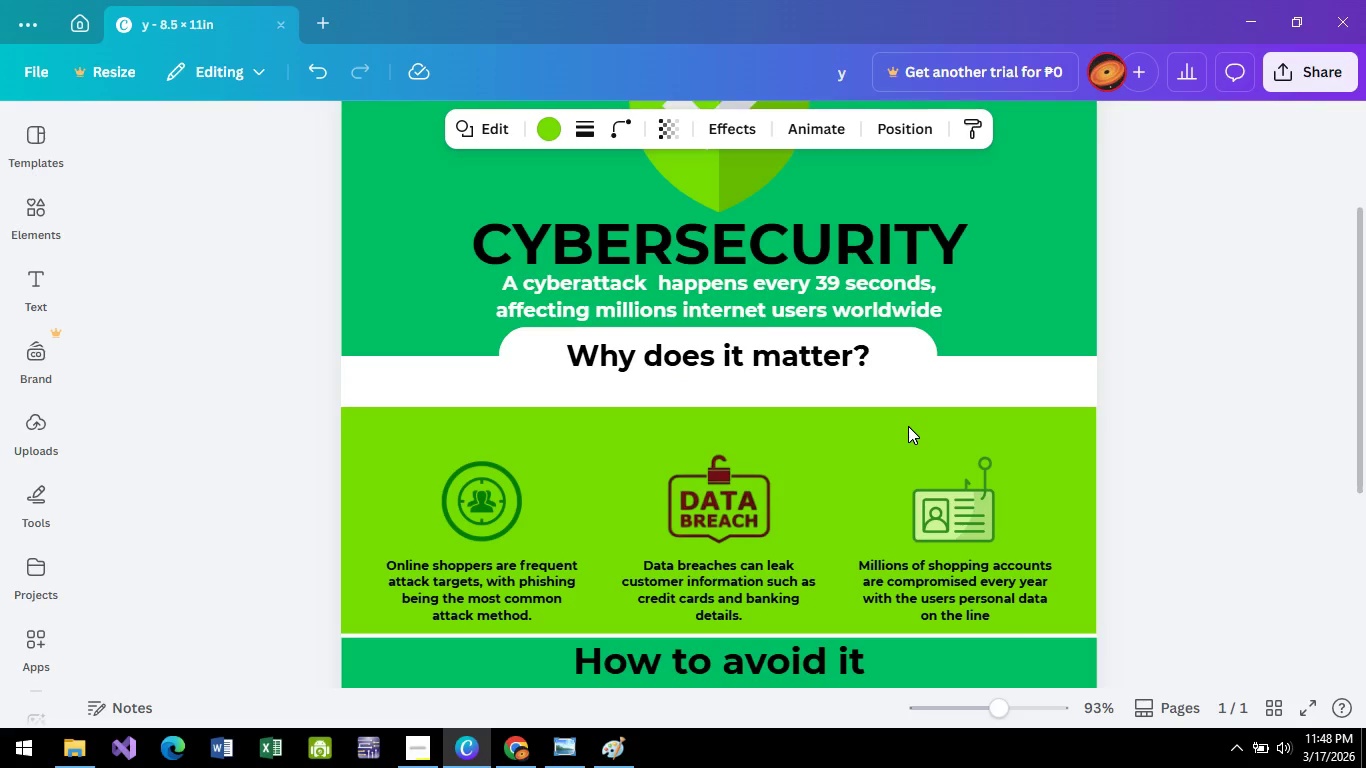 
key(ArrowUp)
 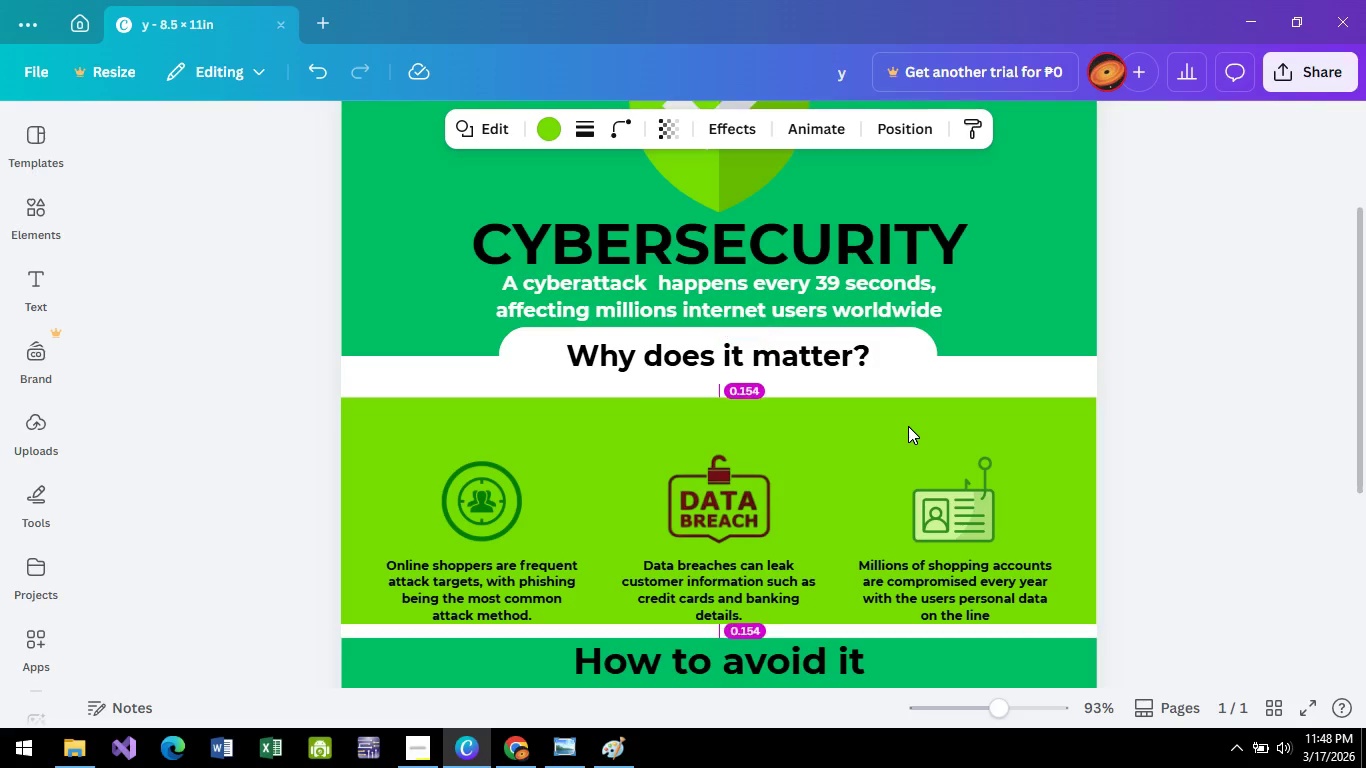 
key(ArrowUp)
 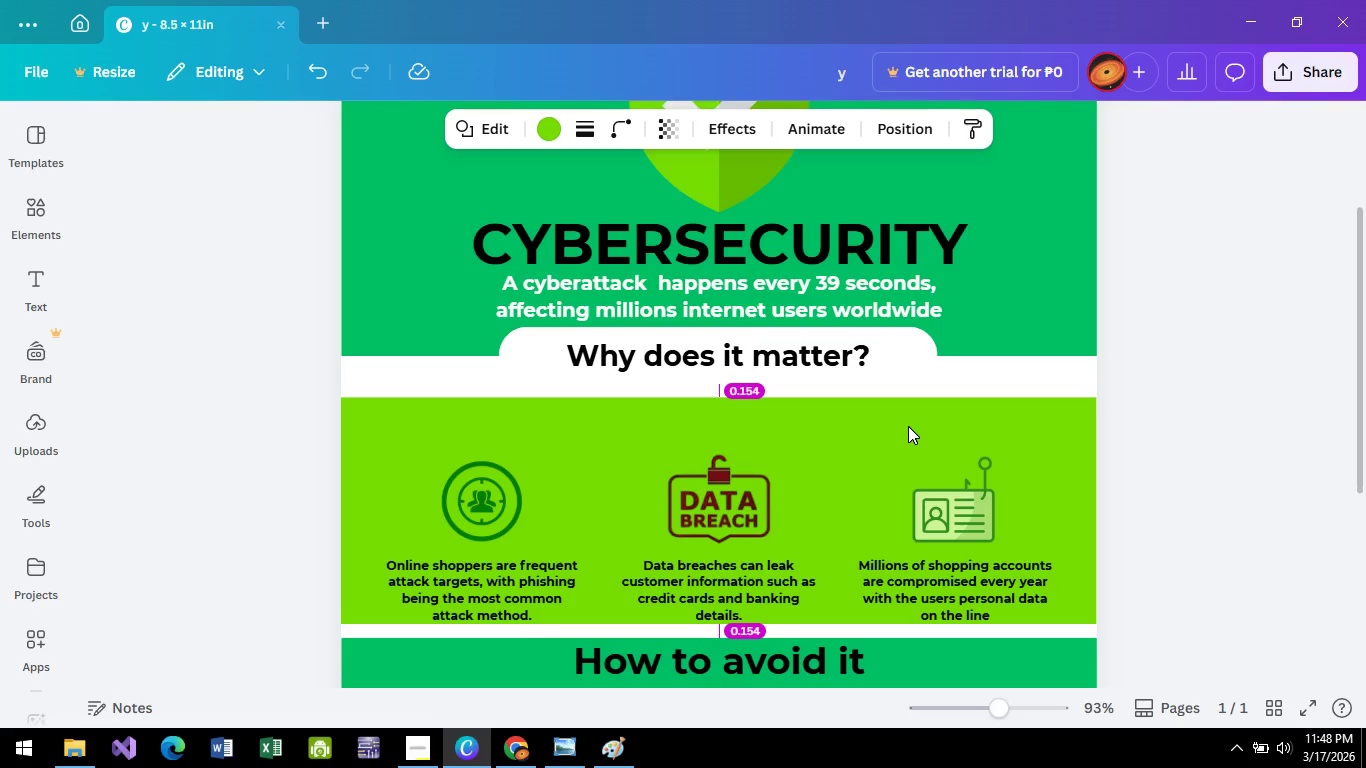 
key(ArrowUp)
 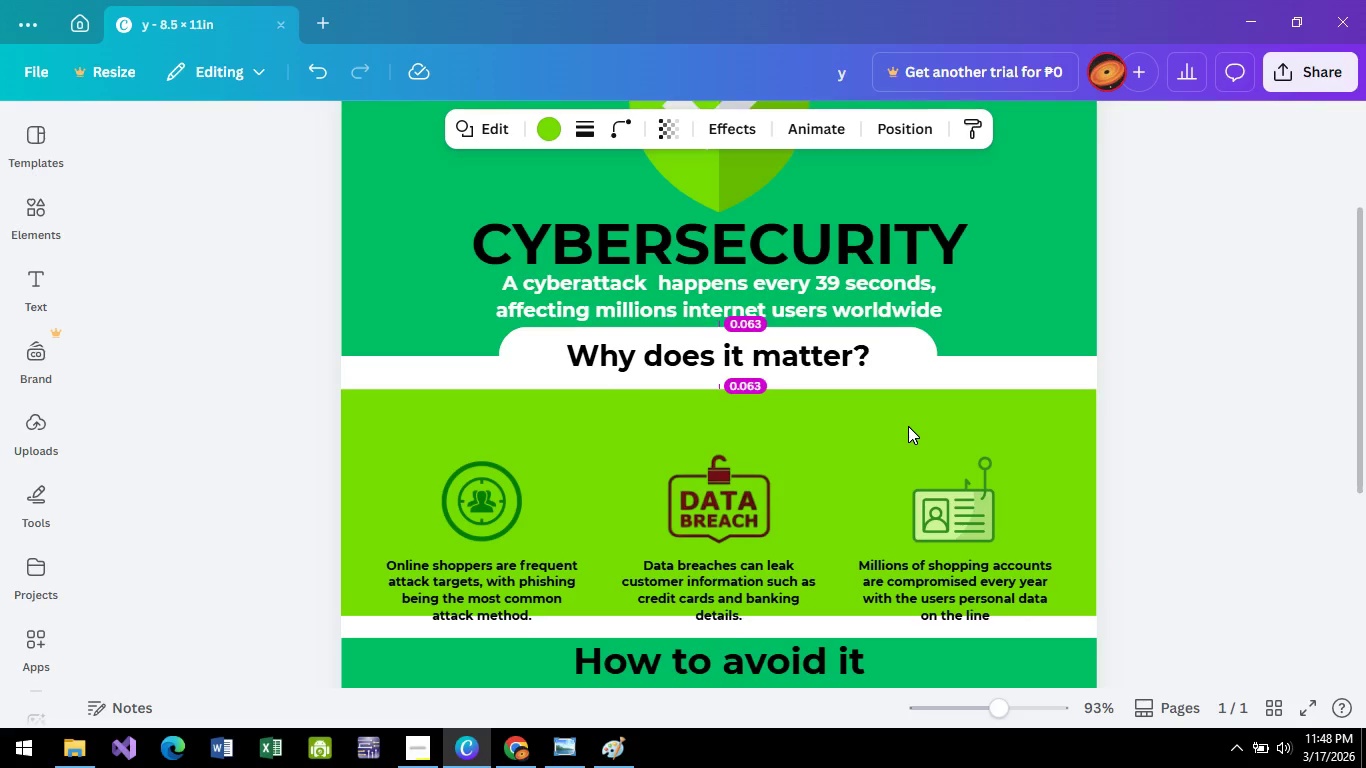 
key(ArrowUp)
 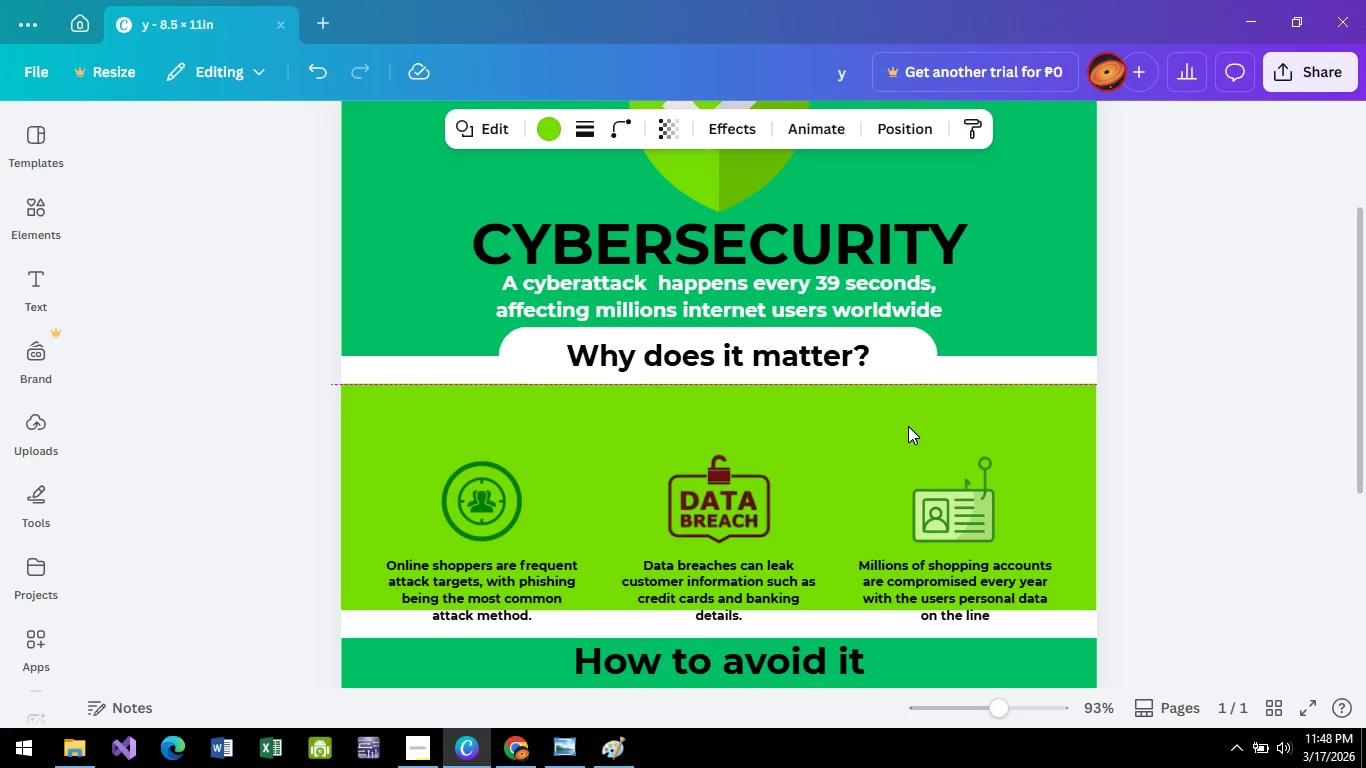 
key(ArrowUp)
 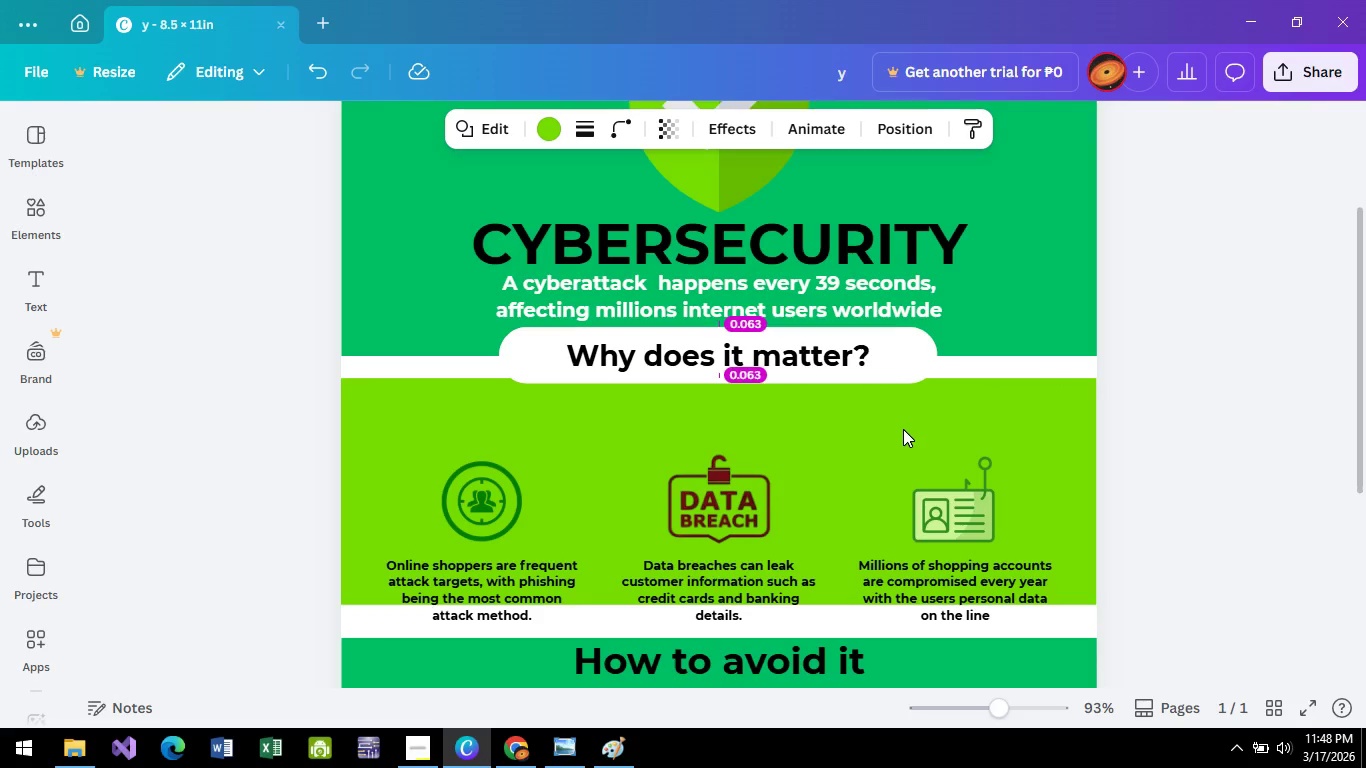 
key(ArrowUp)
 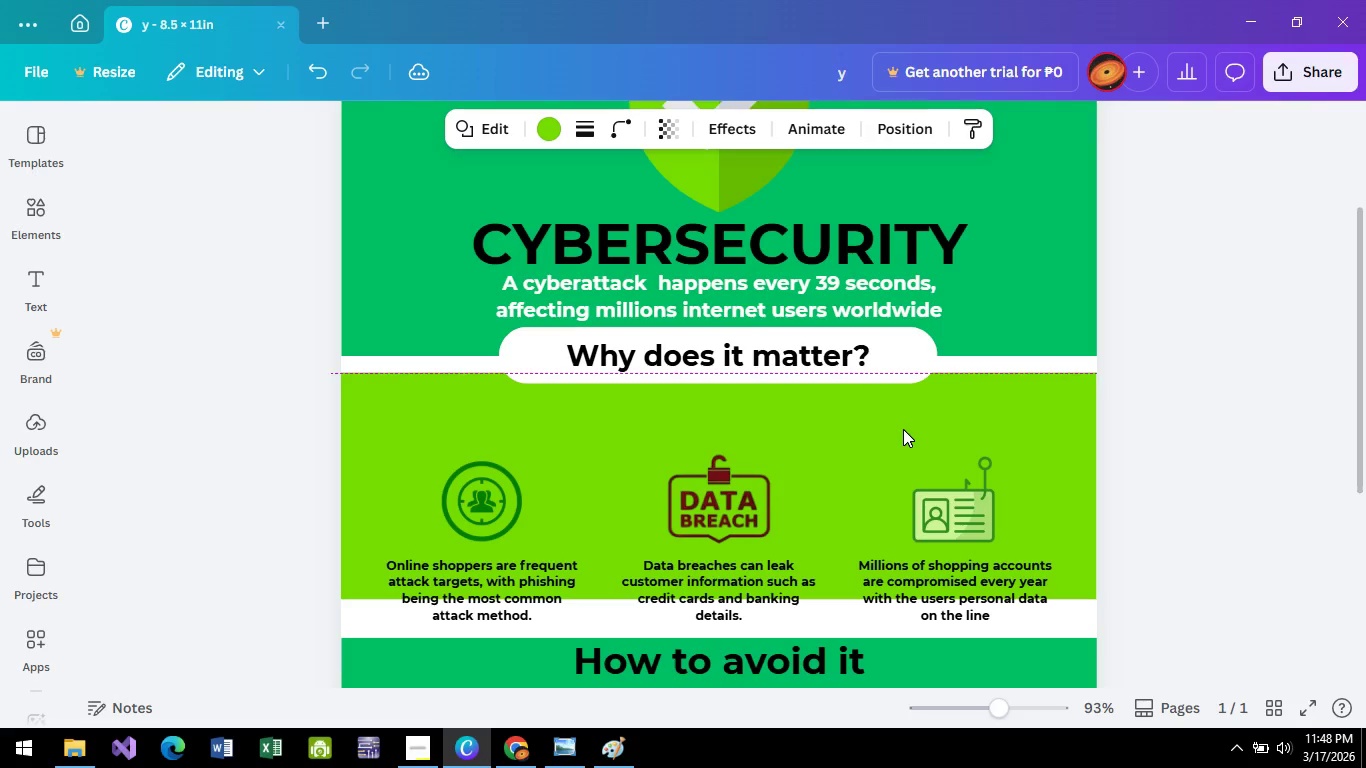 
key(ArrowUp)
 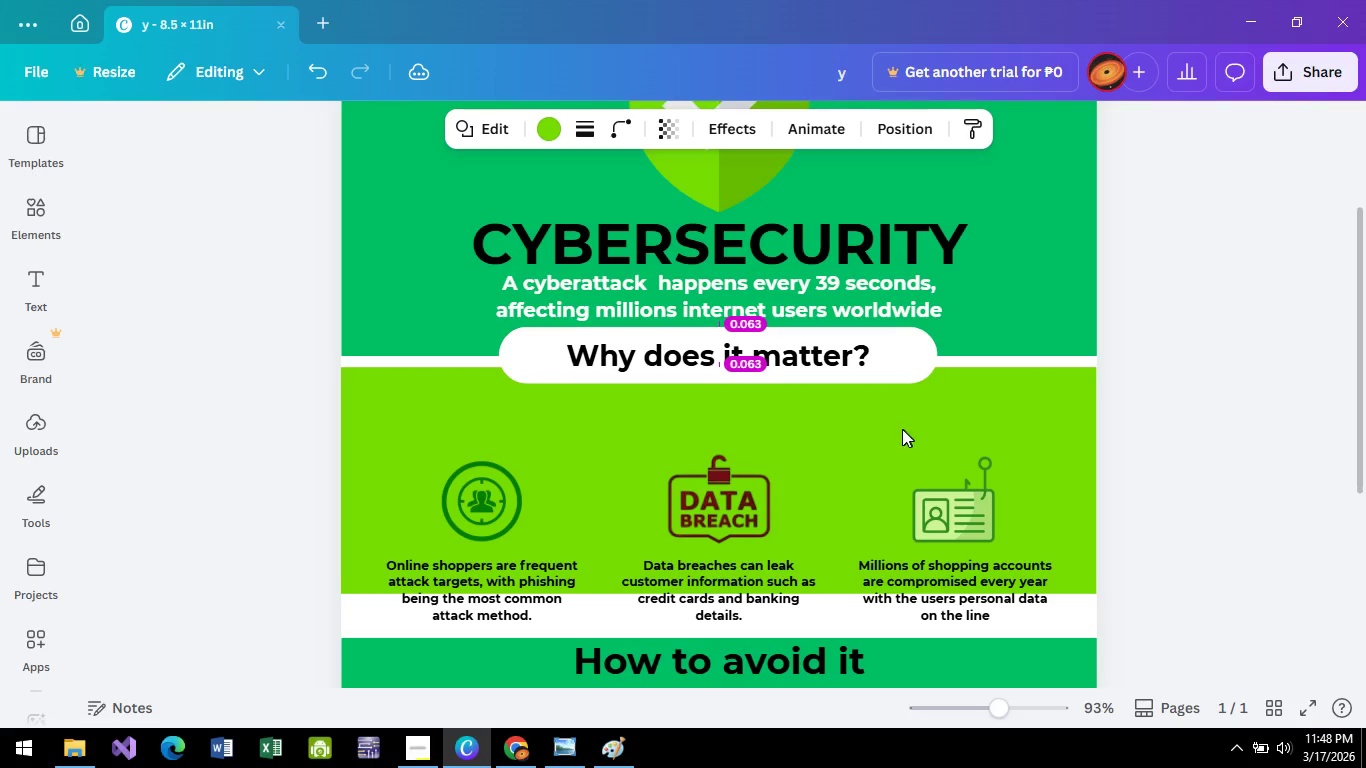 
key(ArrowUp)
 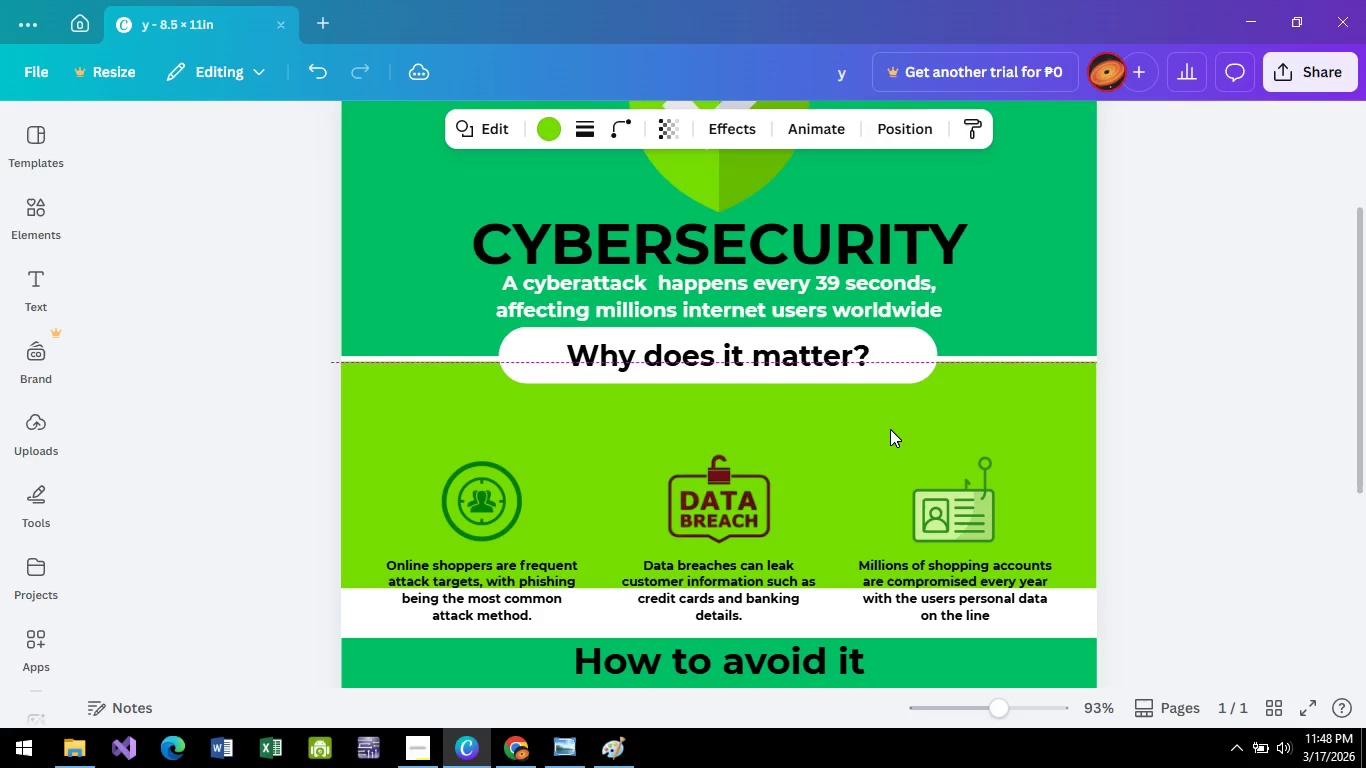 
key(ArrowUp)
 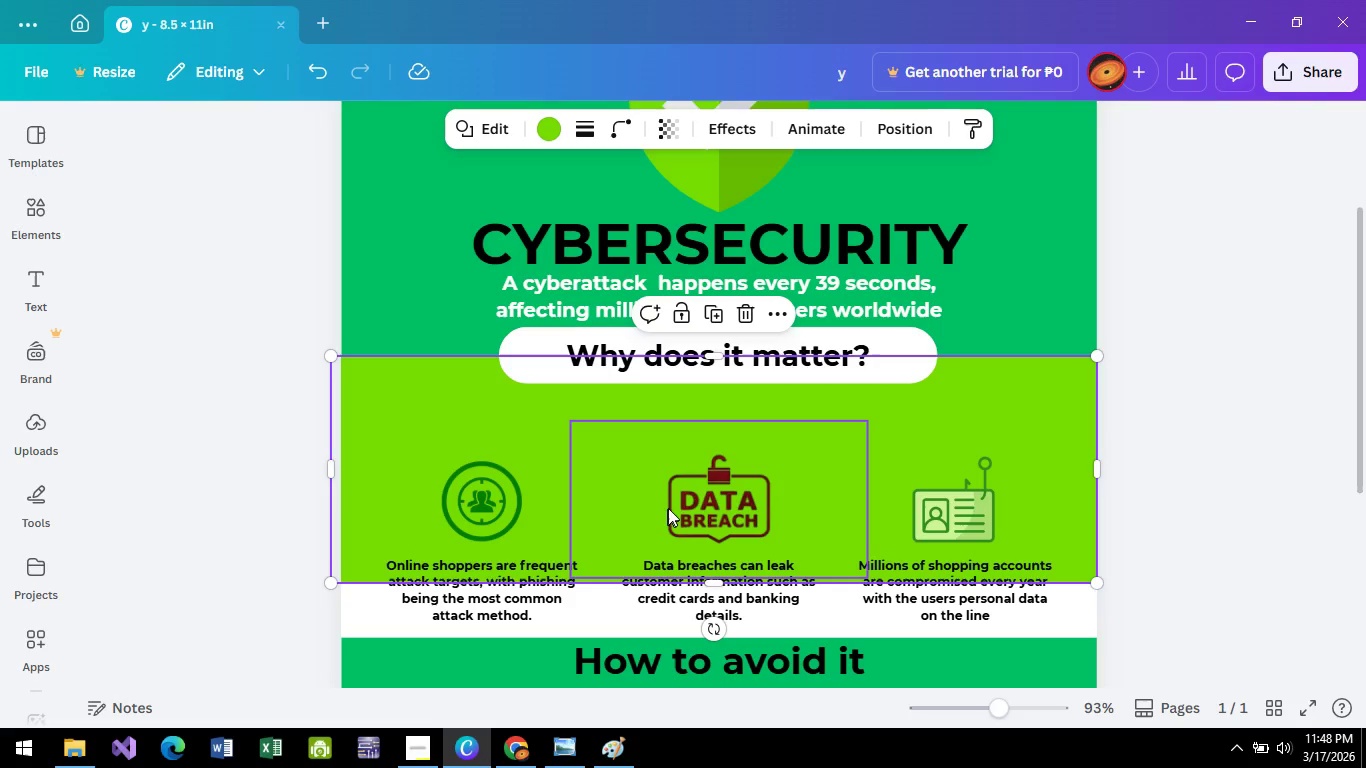 
left_click([686, 496])
 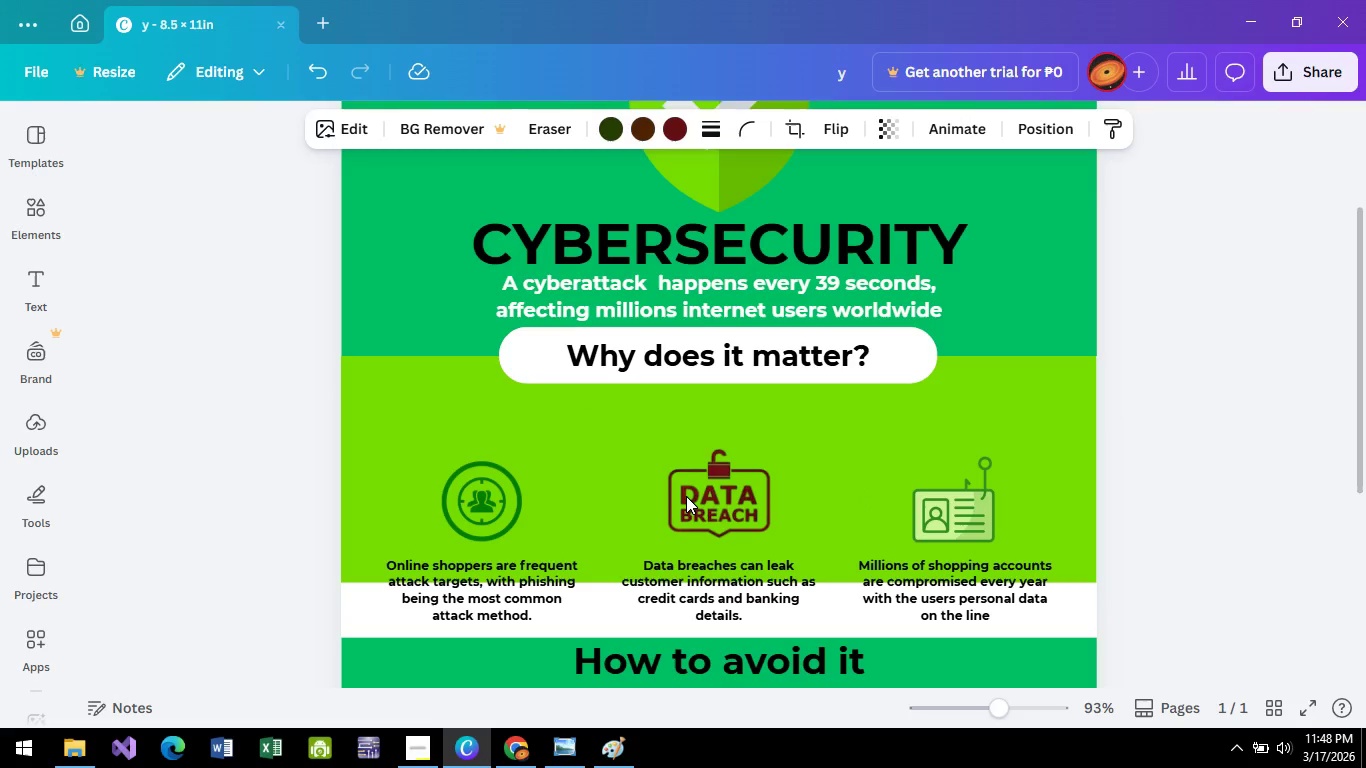 
key(ArrowUp)
 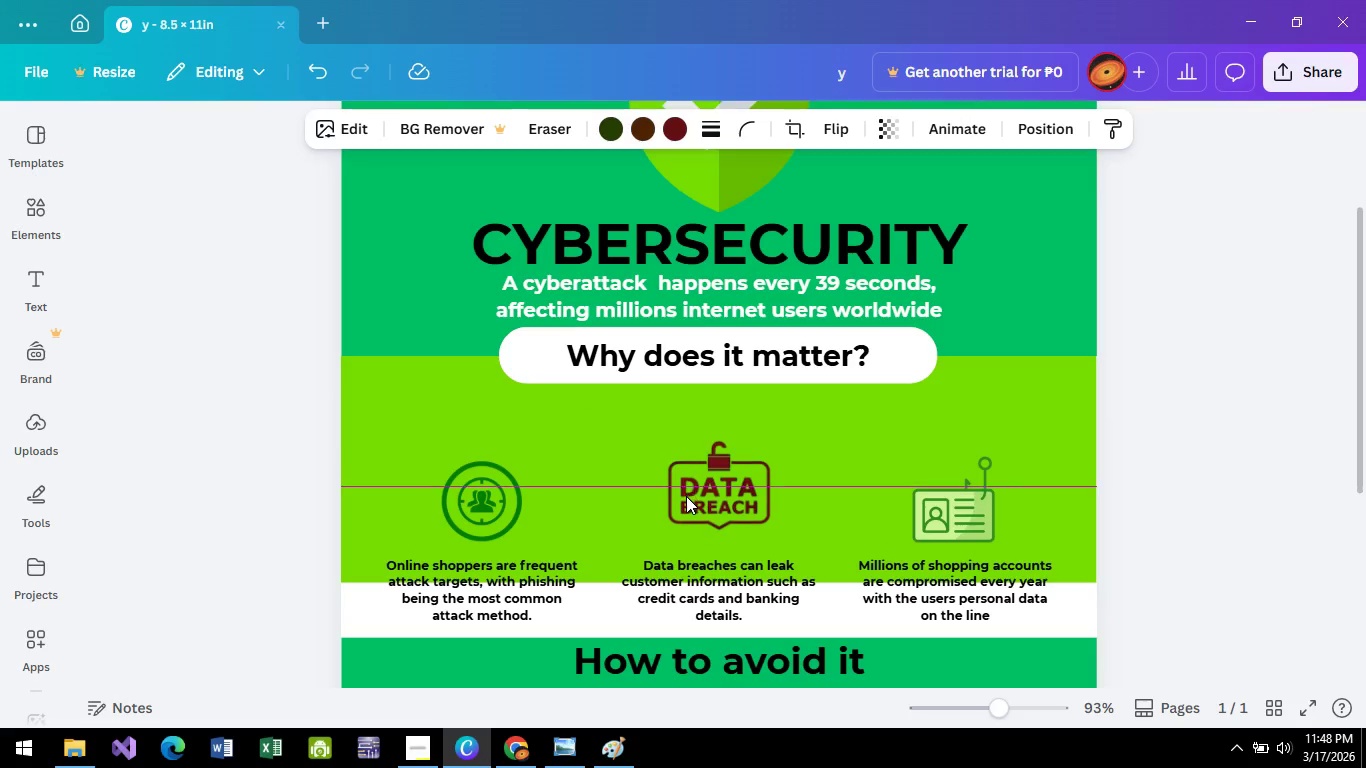 
key(ArrowUp)
 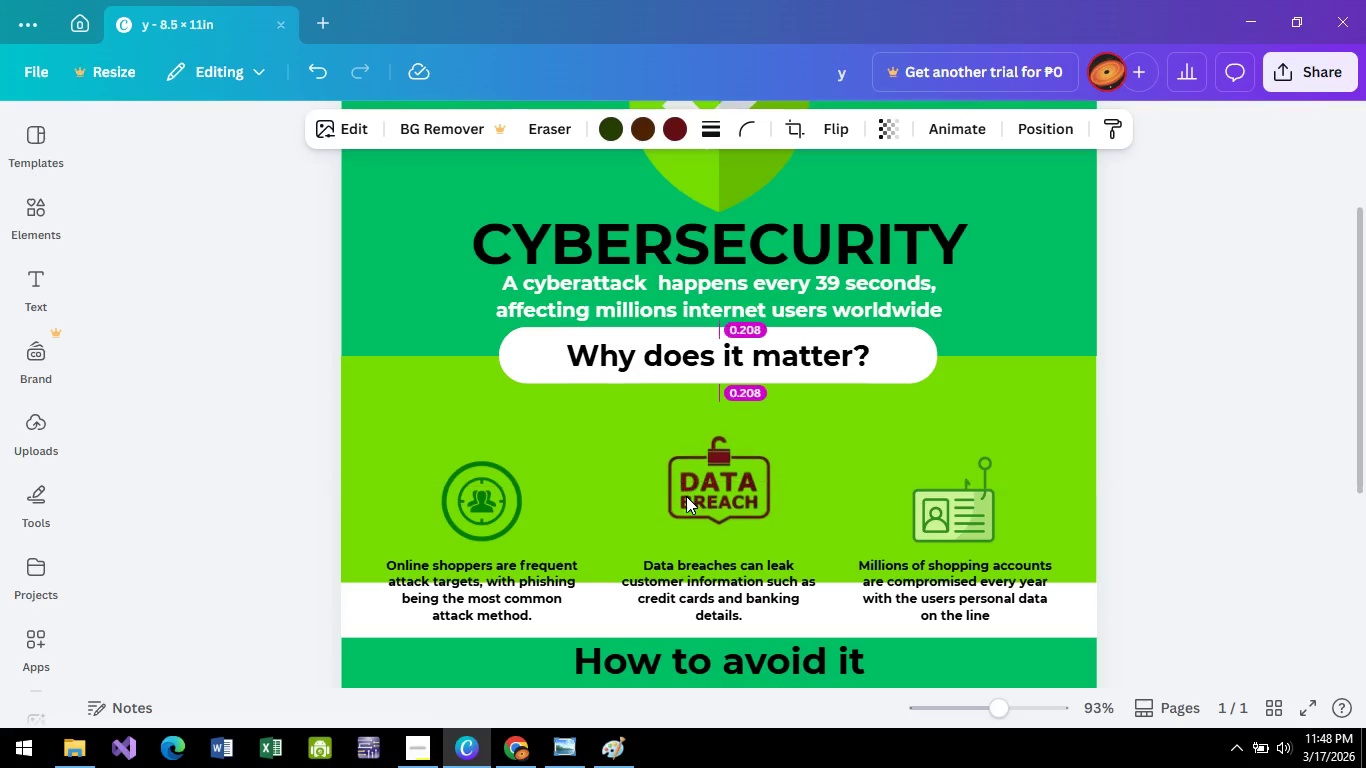 
key(ArrowUp)
 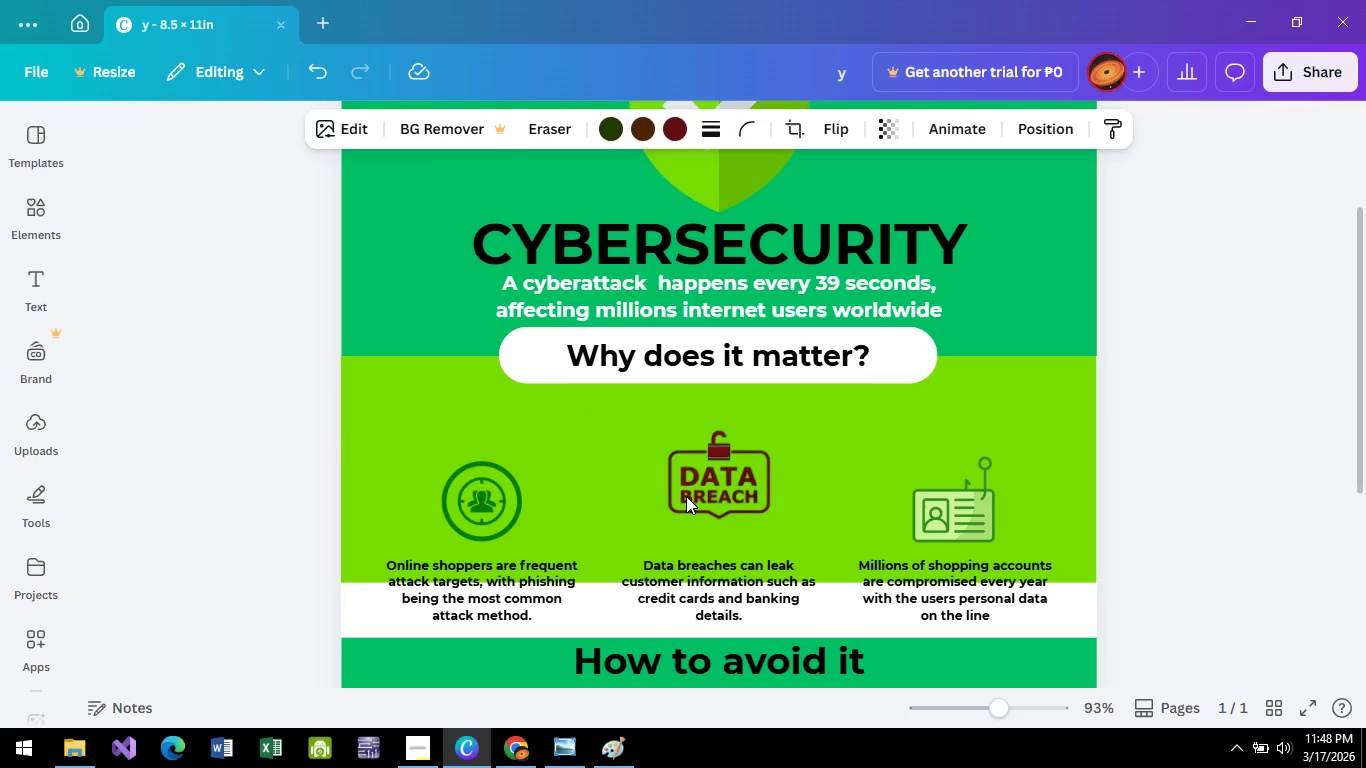 
key(ArrowUp)
 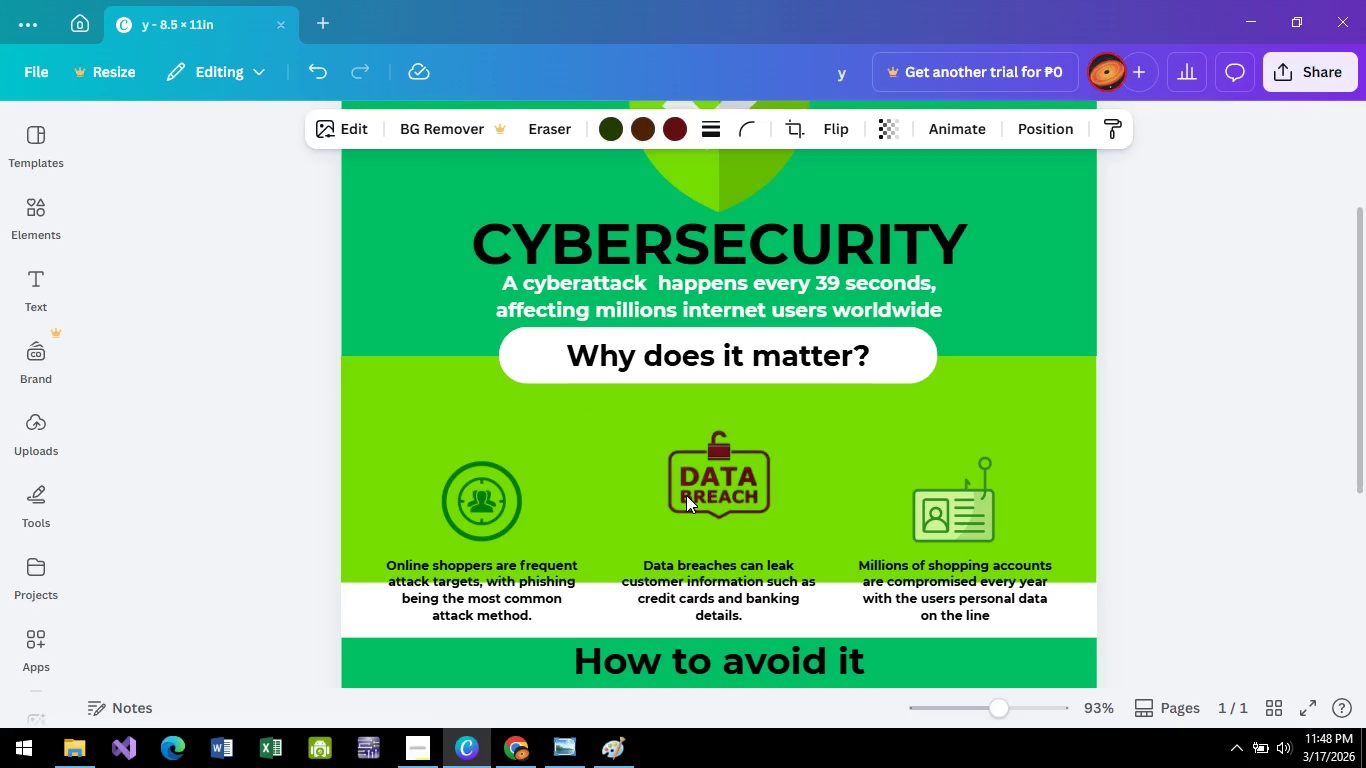 
key(ArrowUp)
 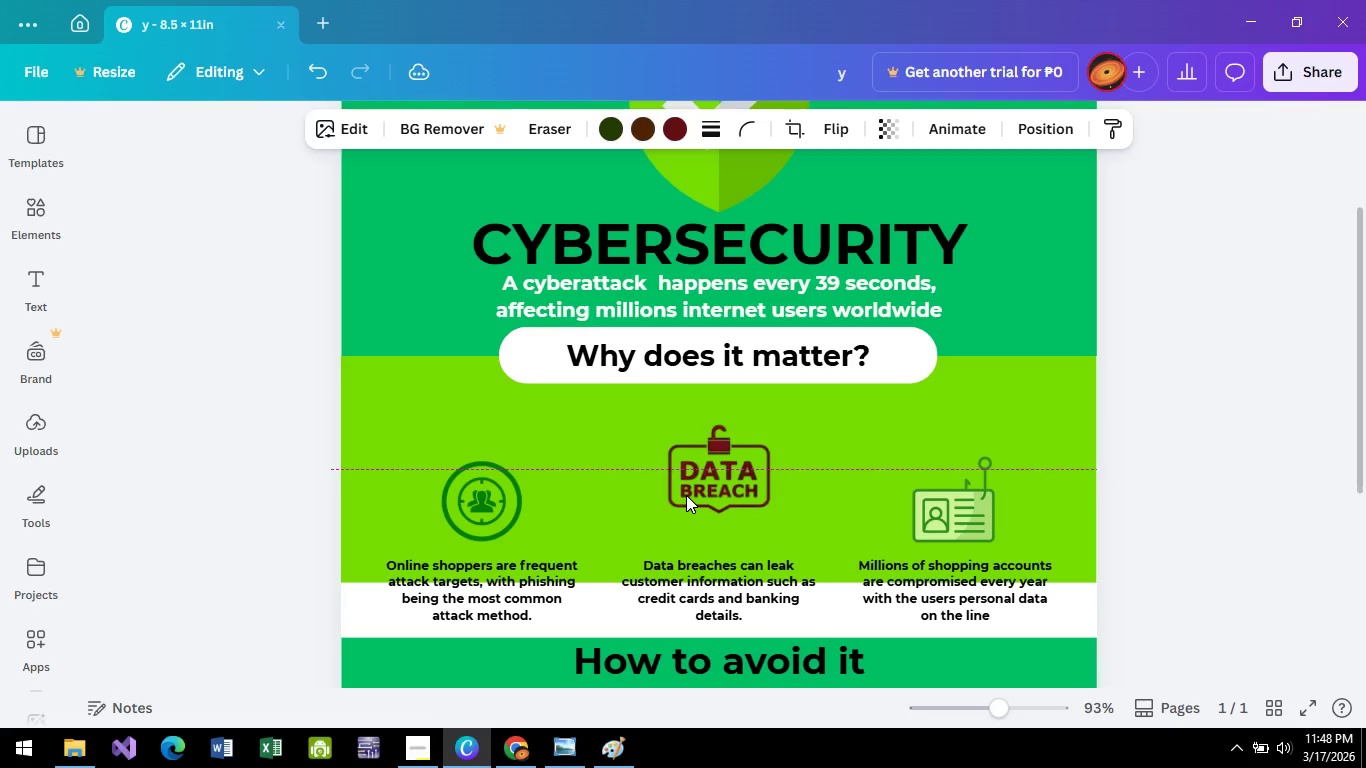 
key(ArrowUp)
 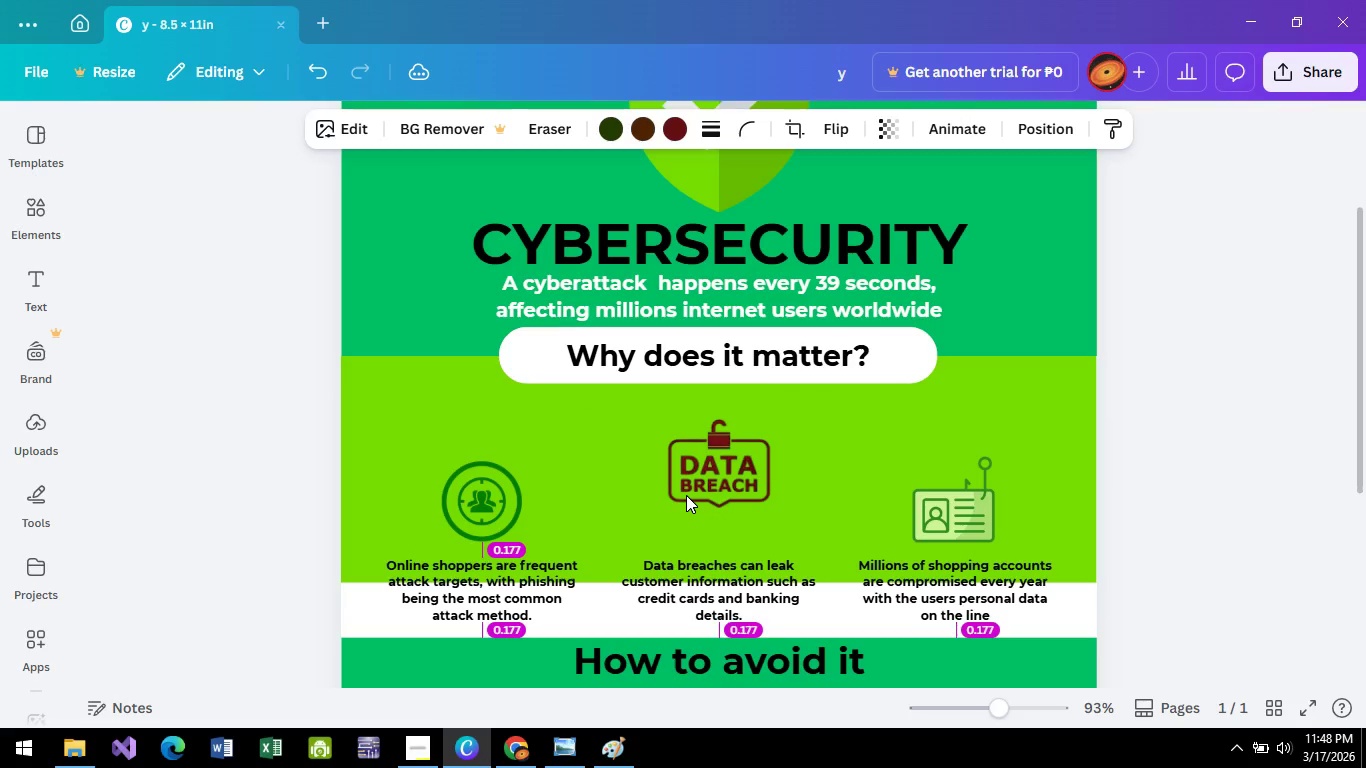 
key(ArrowUp)
 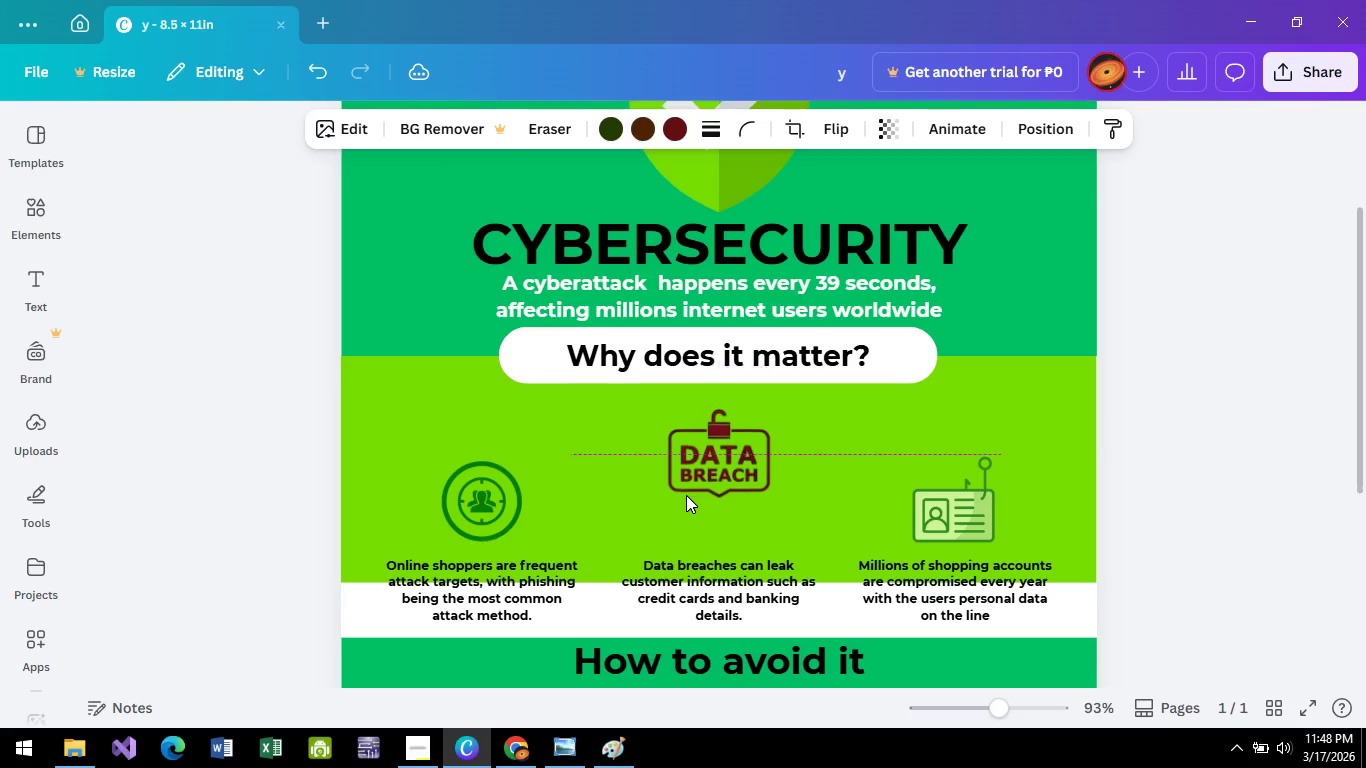 
key(ArrowUp)
 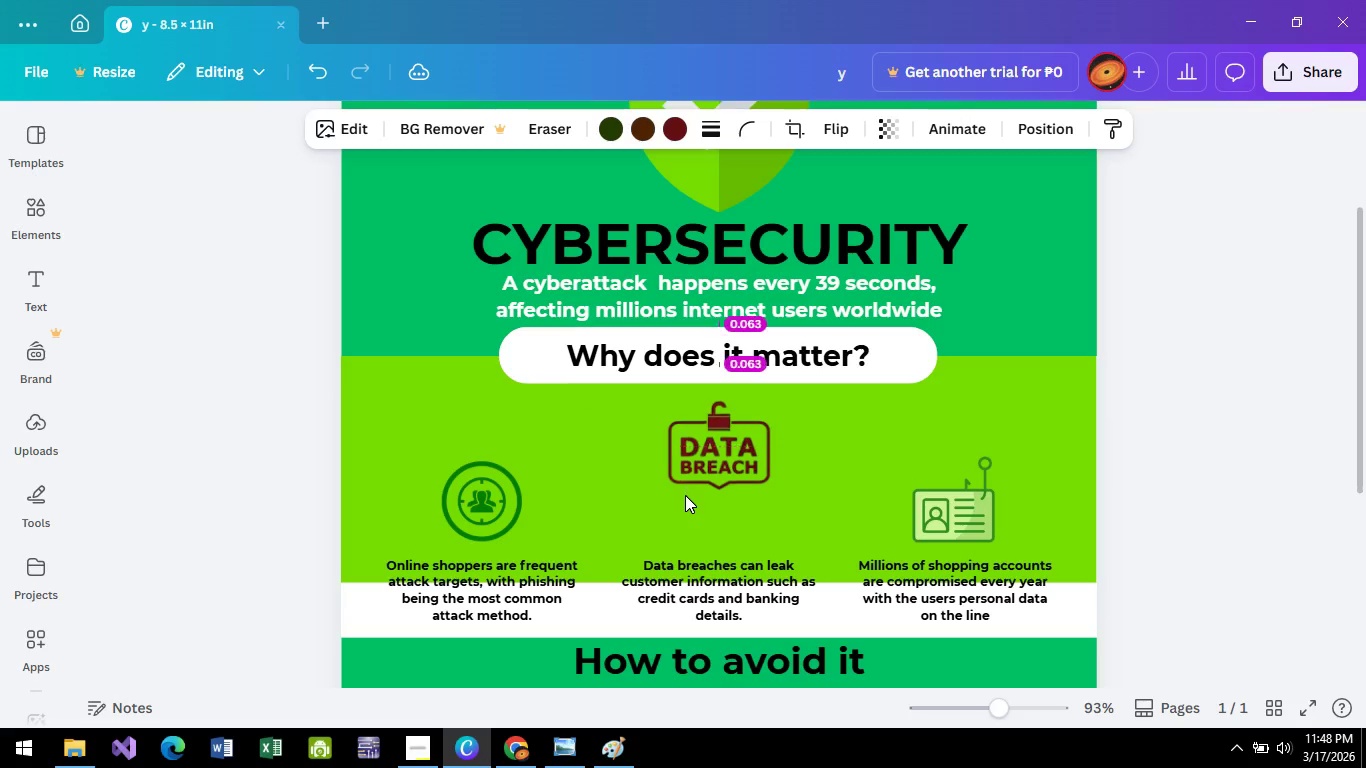 
key(ArrowUp)
 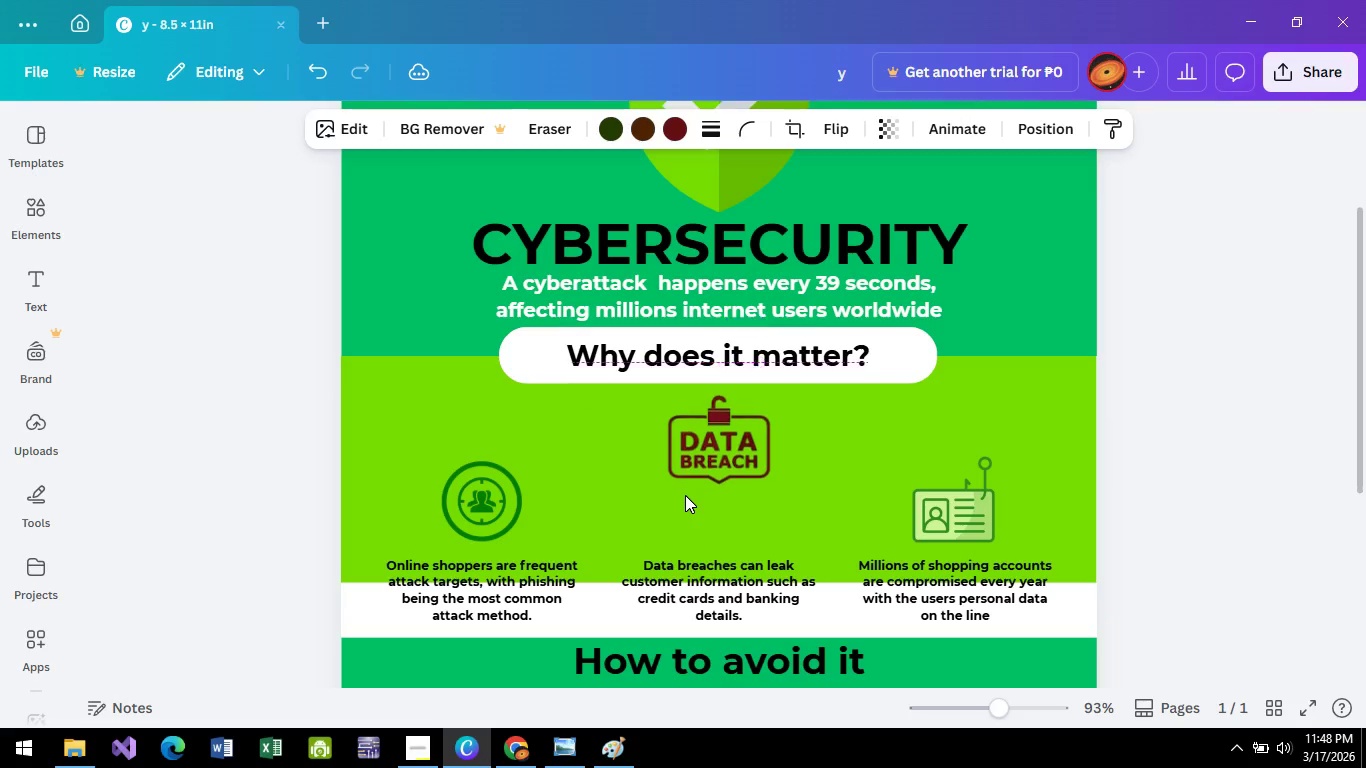 
key(ArrowUp)
 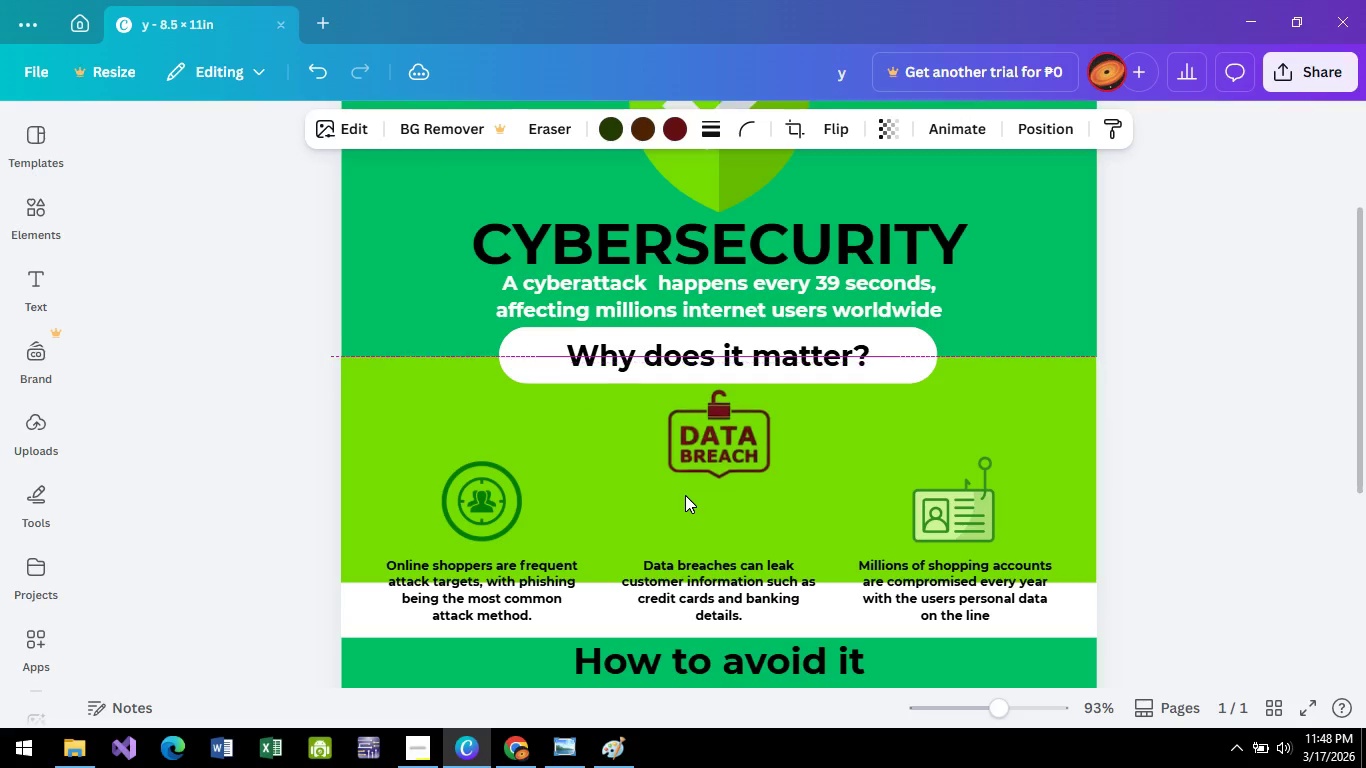 
key(ArrowUp)
 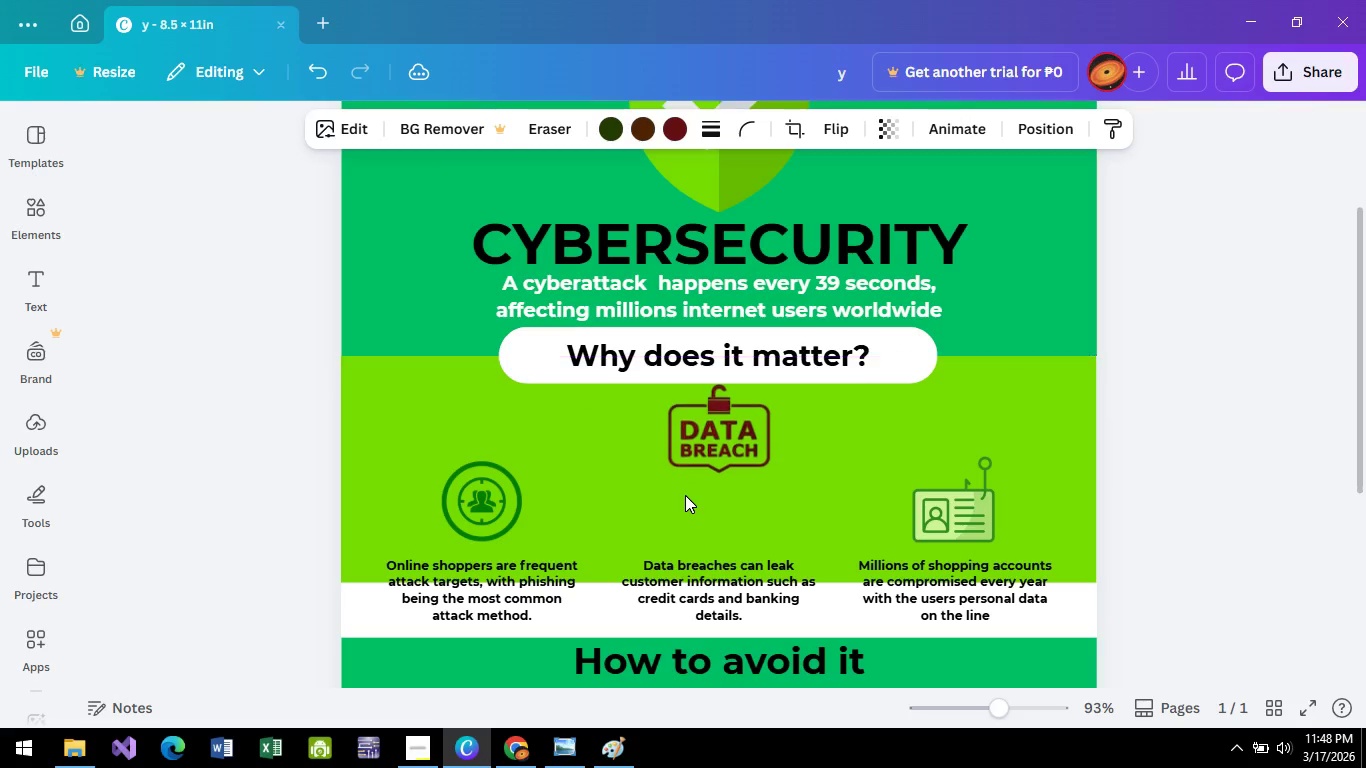 
key(ArrowUp)
 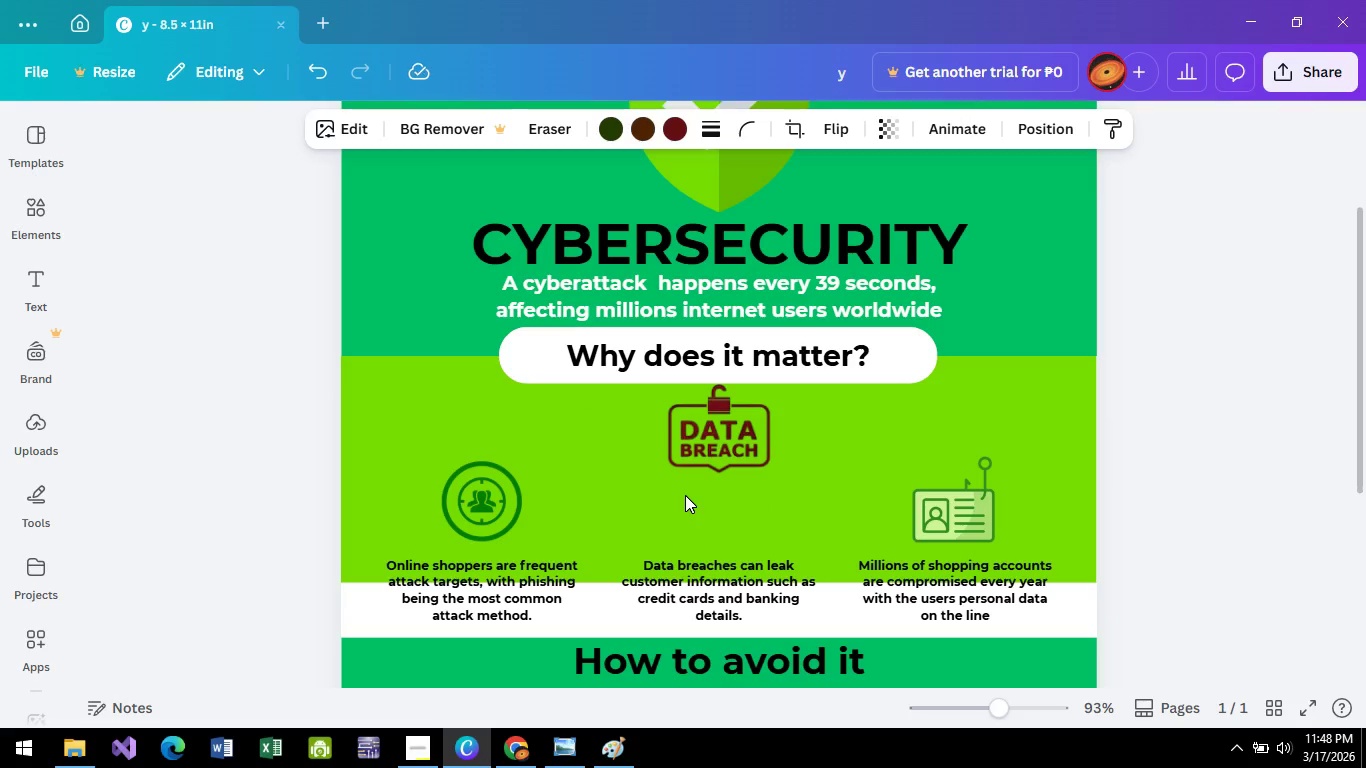 
key(ArrowDown)
 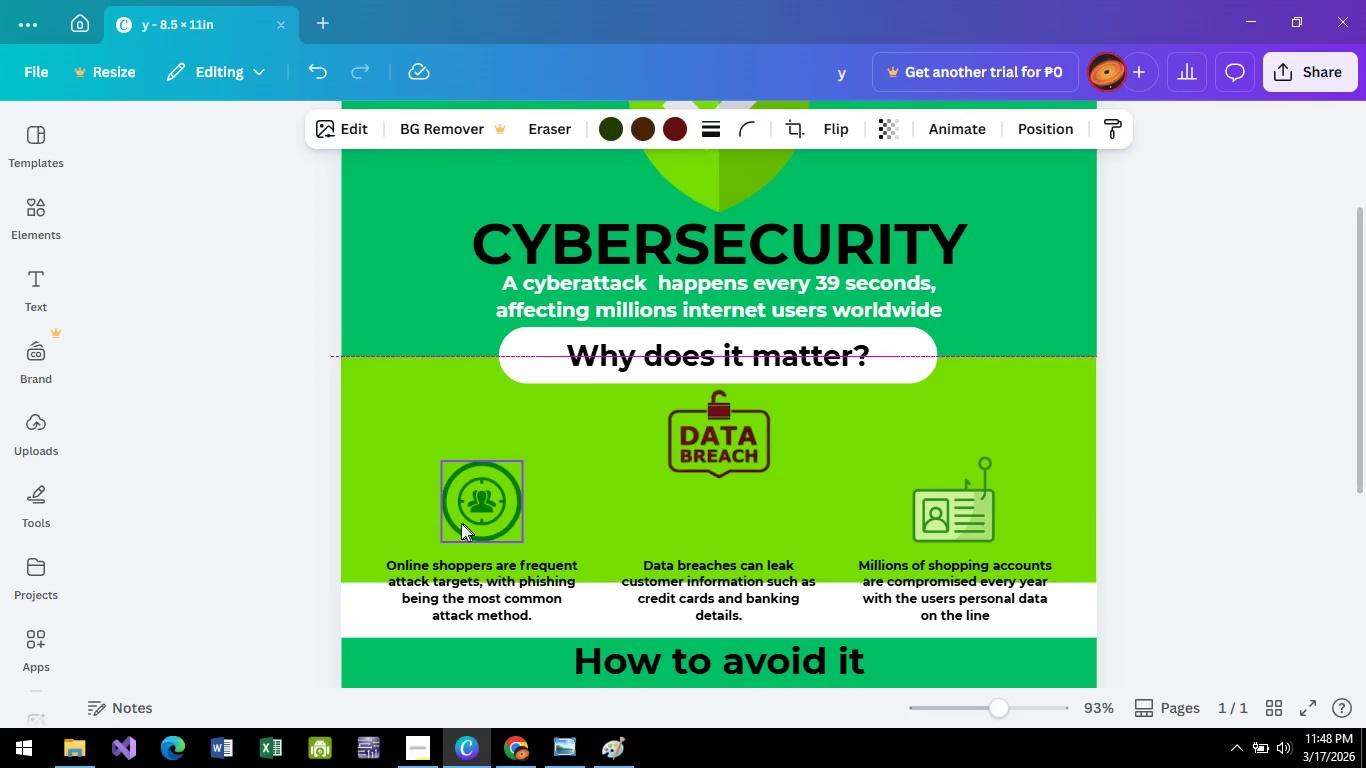 
key(ArrowDown)
 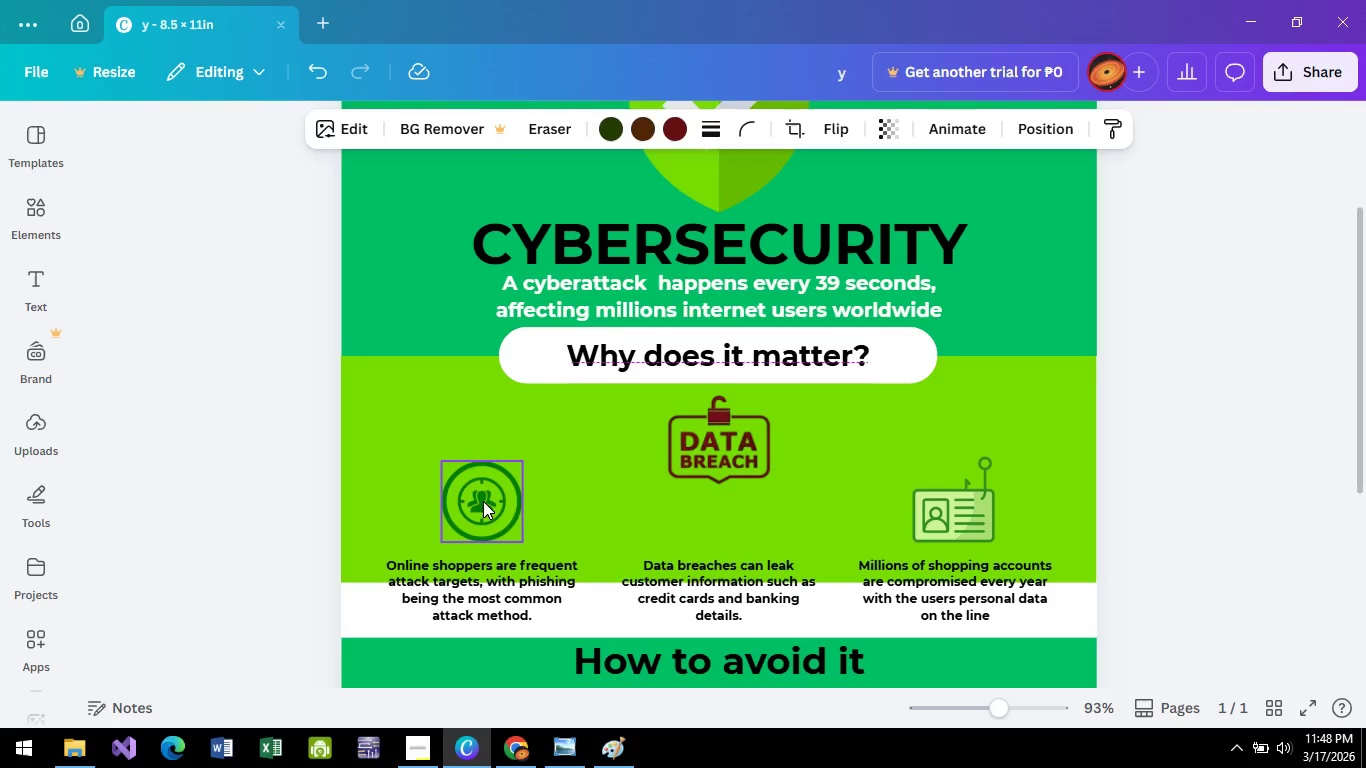 
left_click([489, 498])
 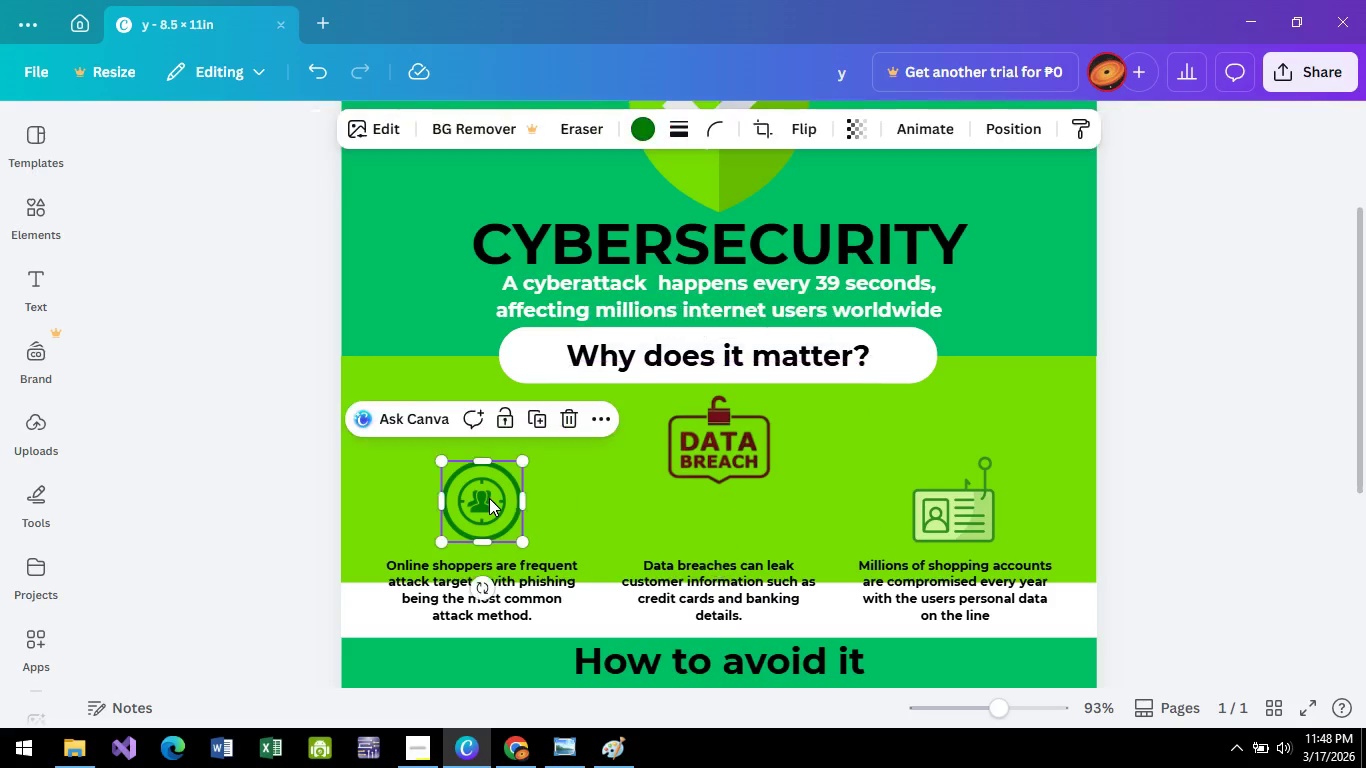 
key(ArrowUp)
 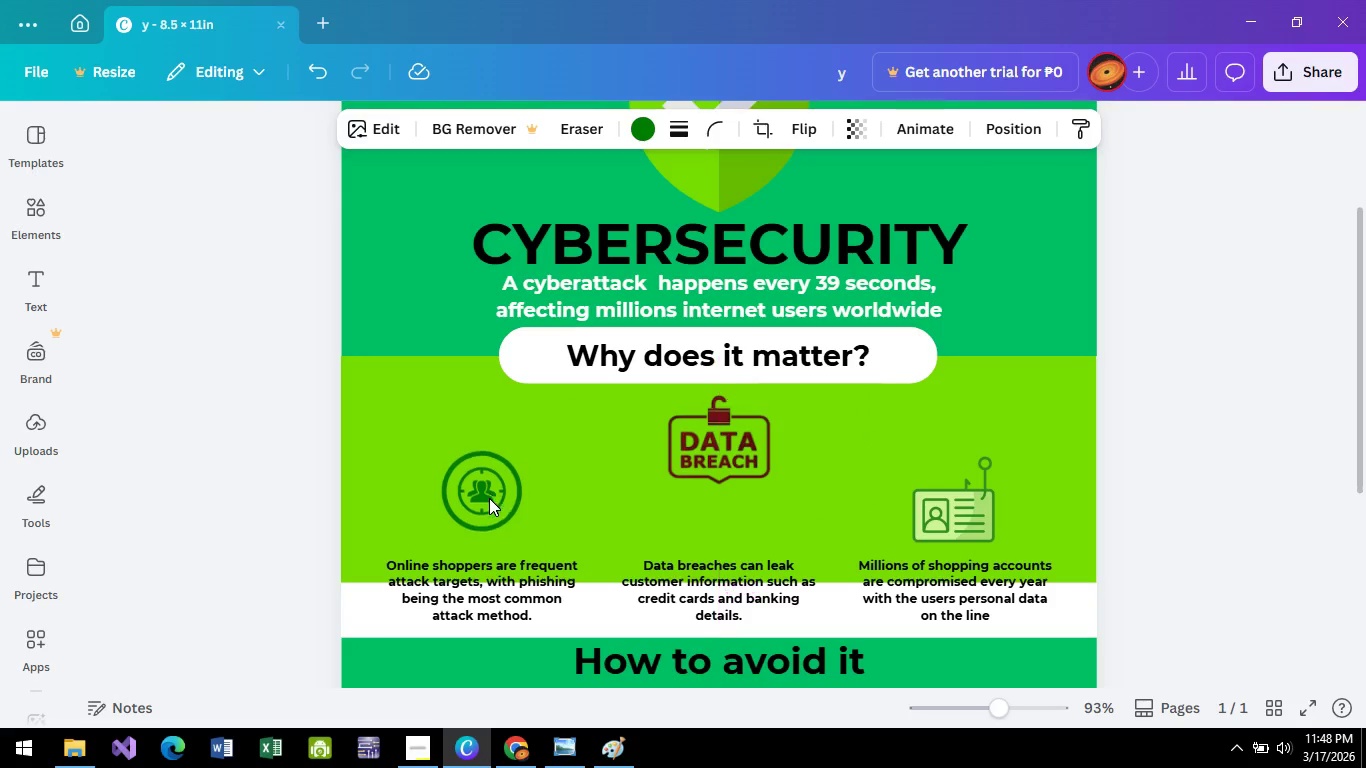 
key(ArrowUp)
 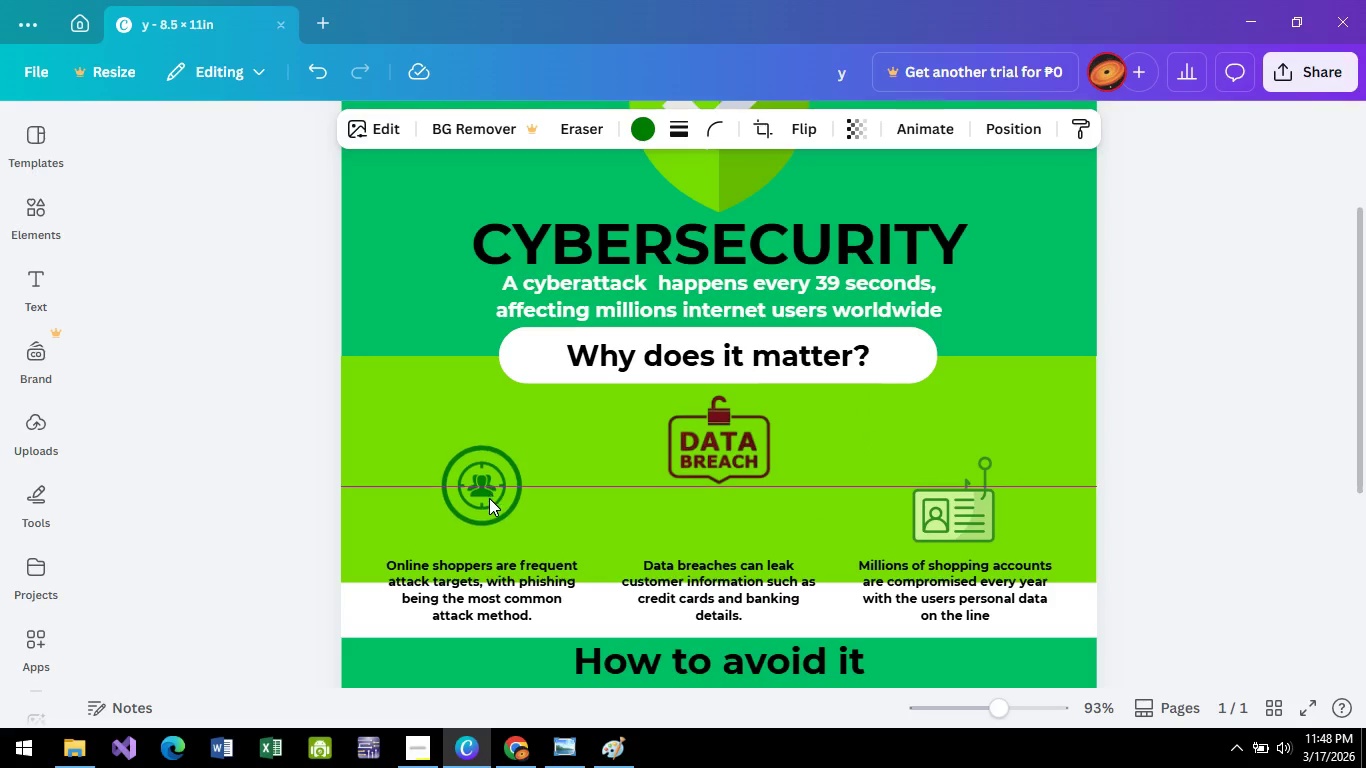 
key(ArrowUp)
 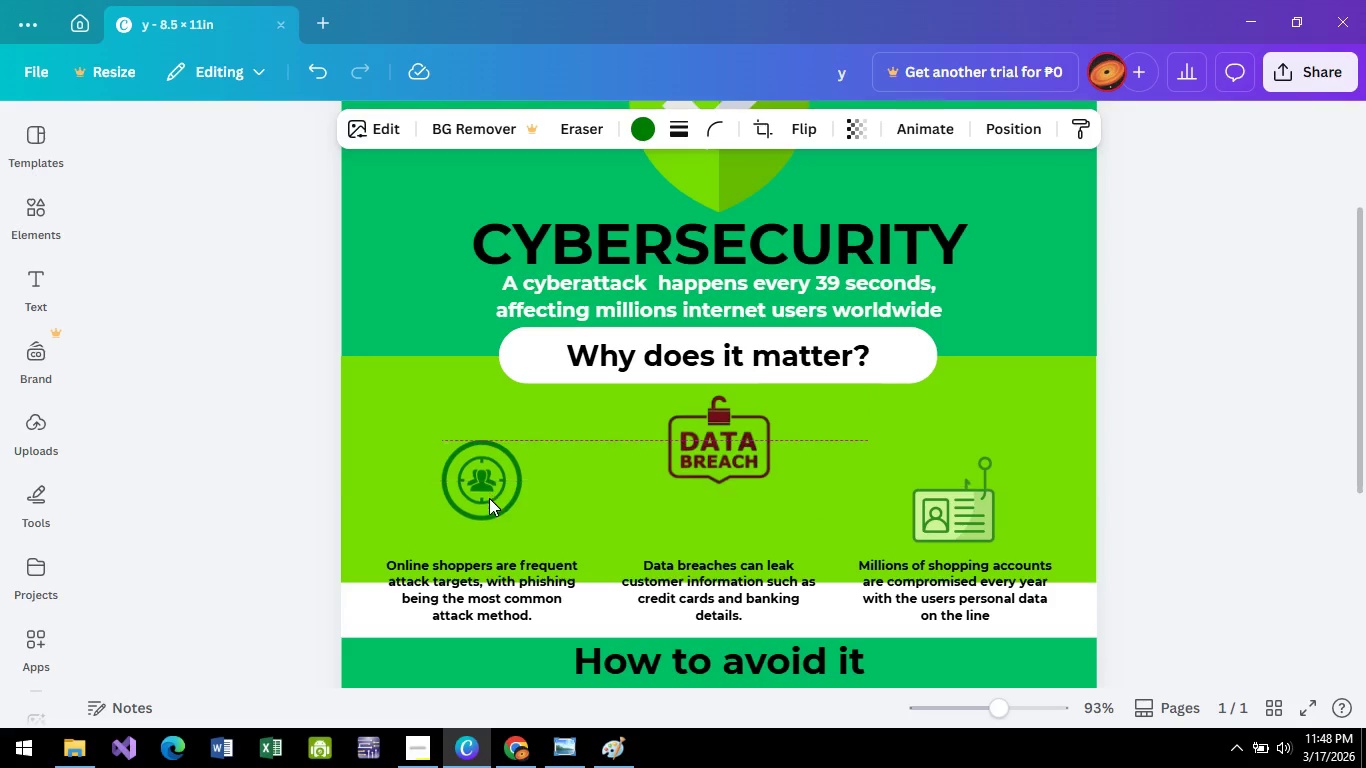 
key(ArrowUp)
 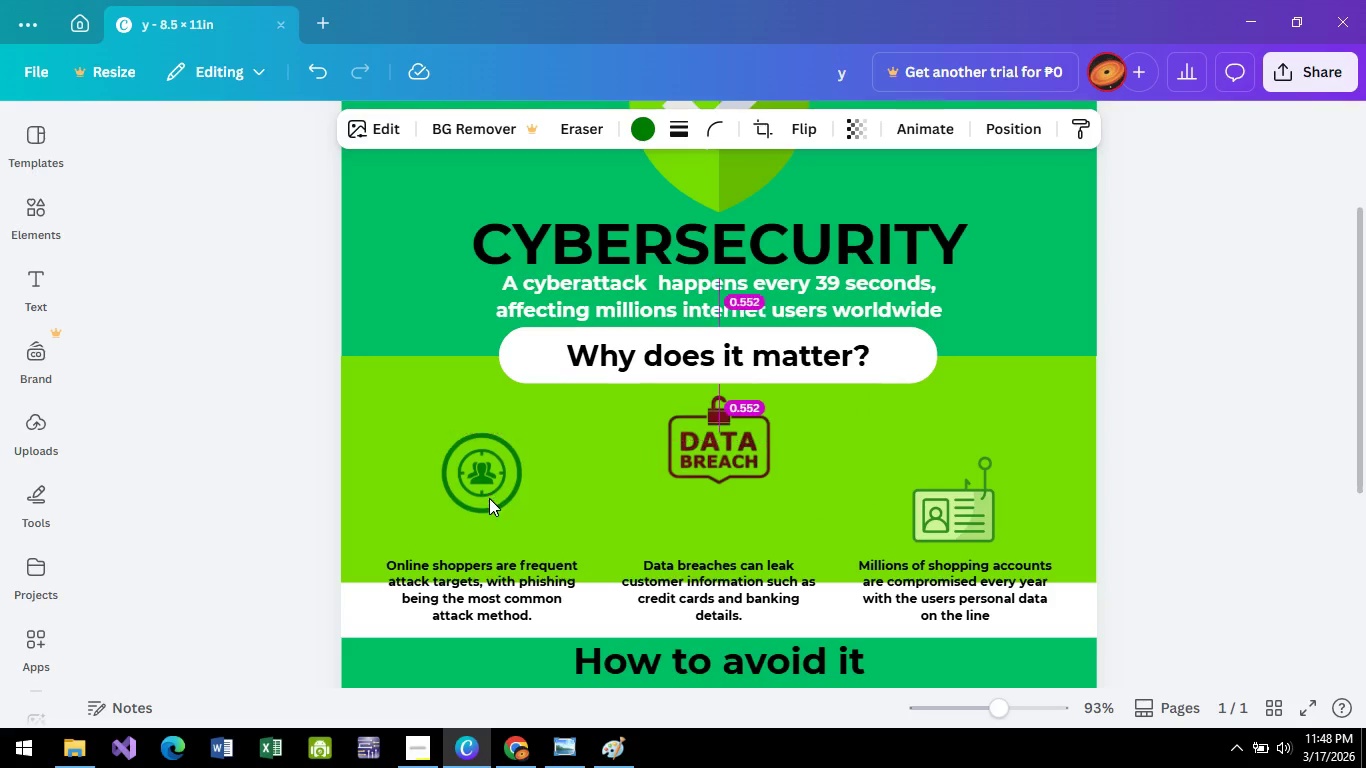 
key(ArrowUp)
 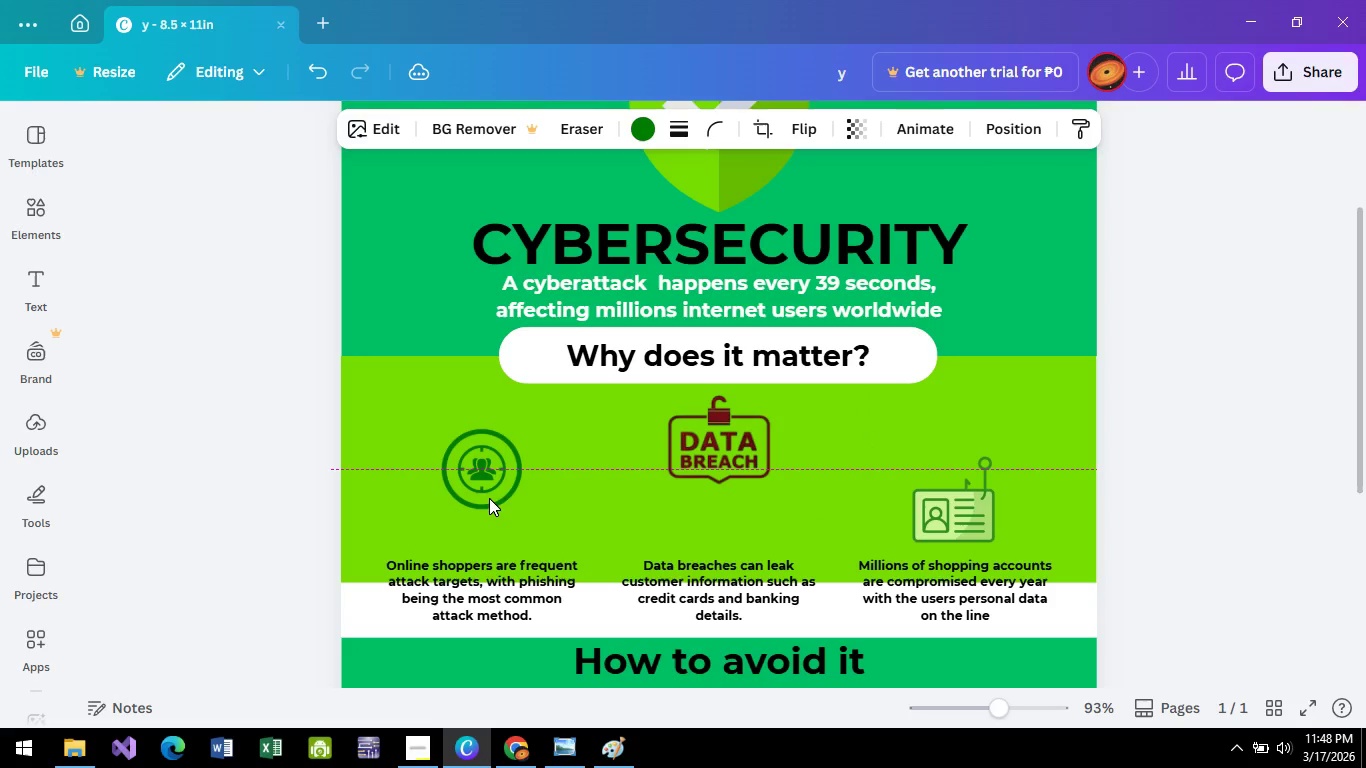 
key(ArrowUp)
 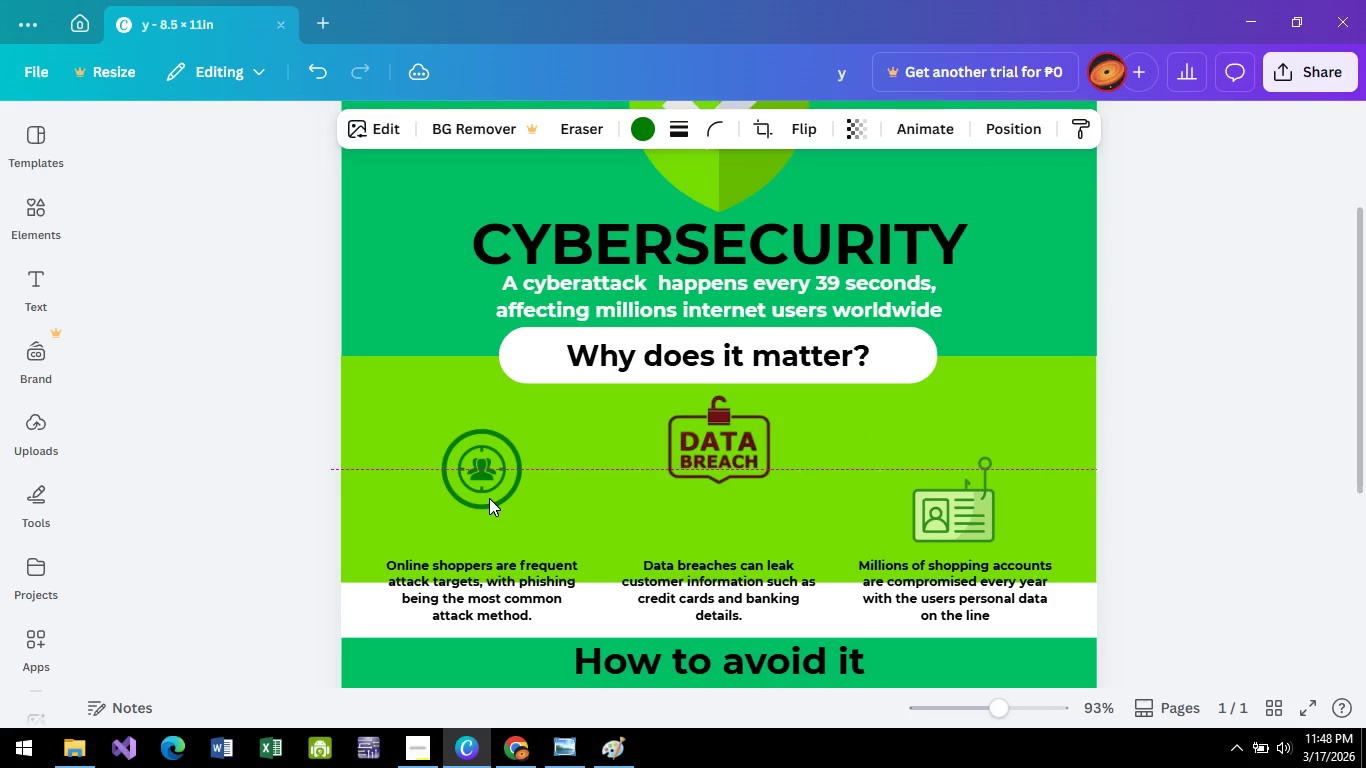 
key(ArrowUp)
 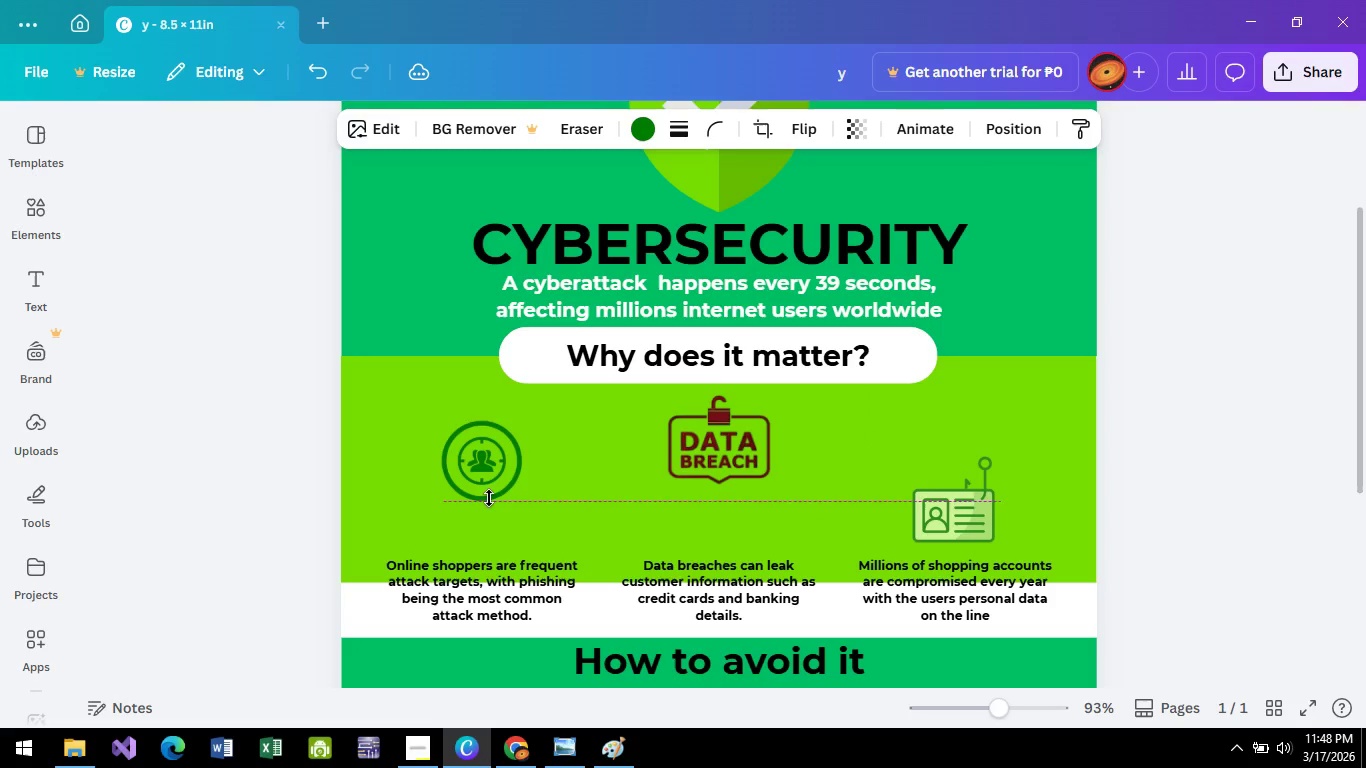 
key(ArrowUp)
 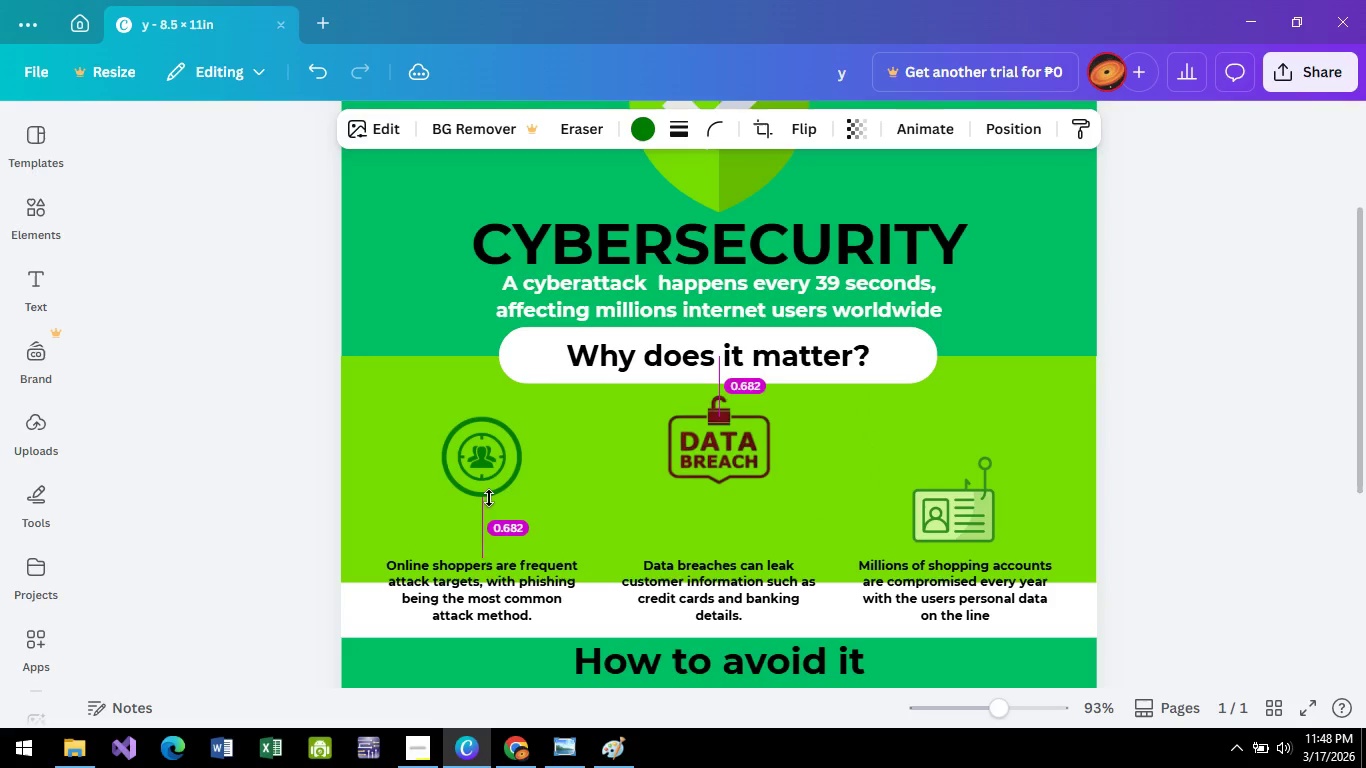 
key(ArrowUp)
 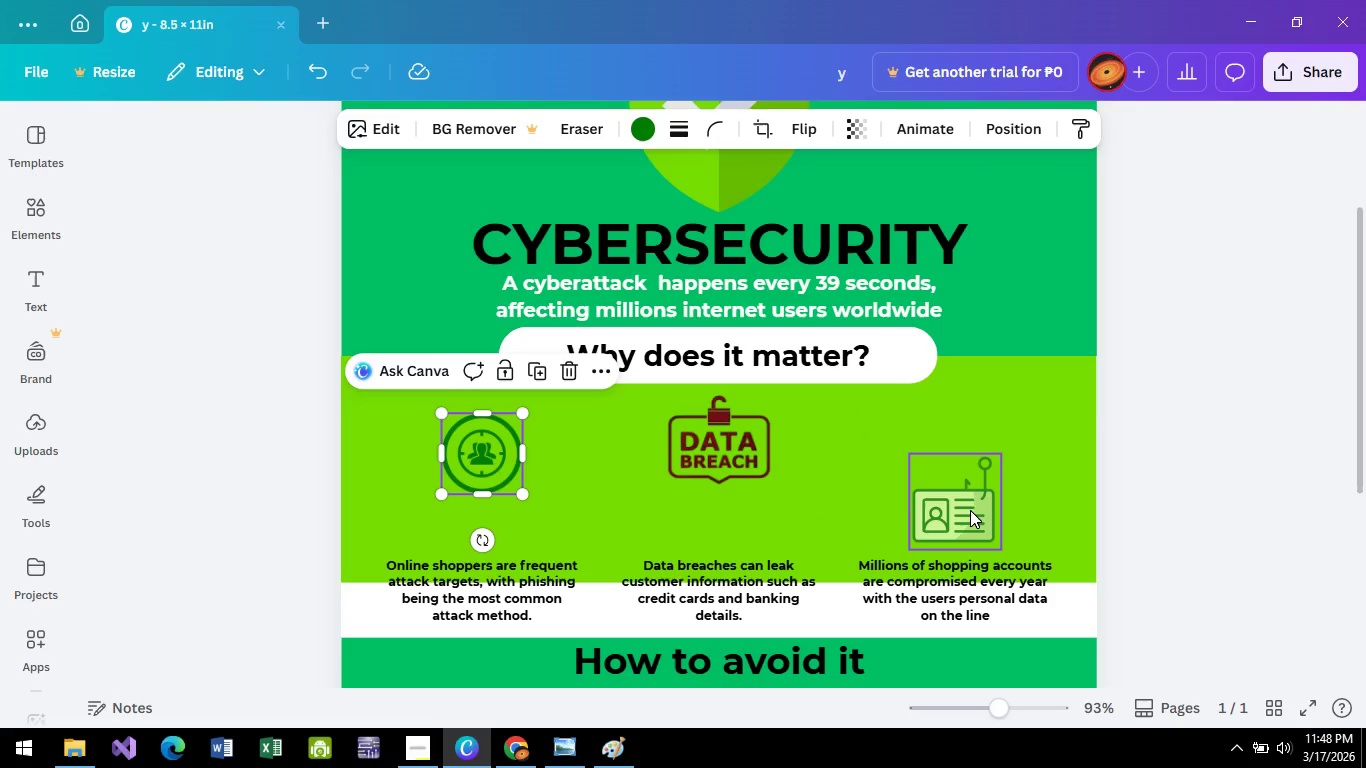 
key(ArrowUp)
 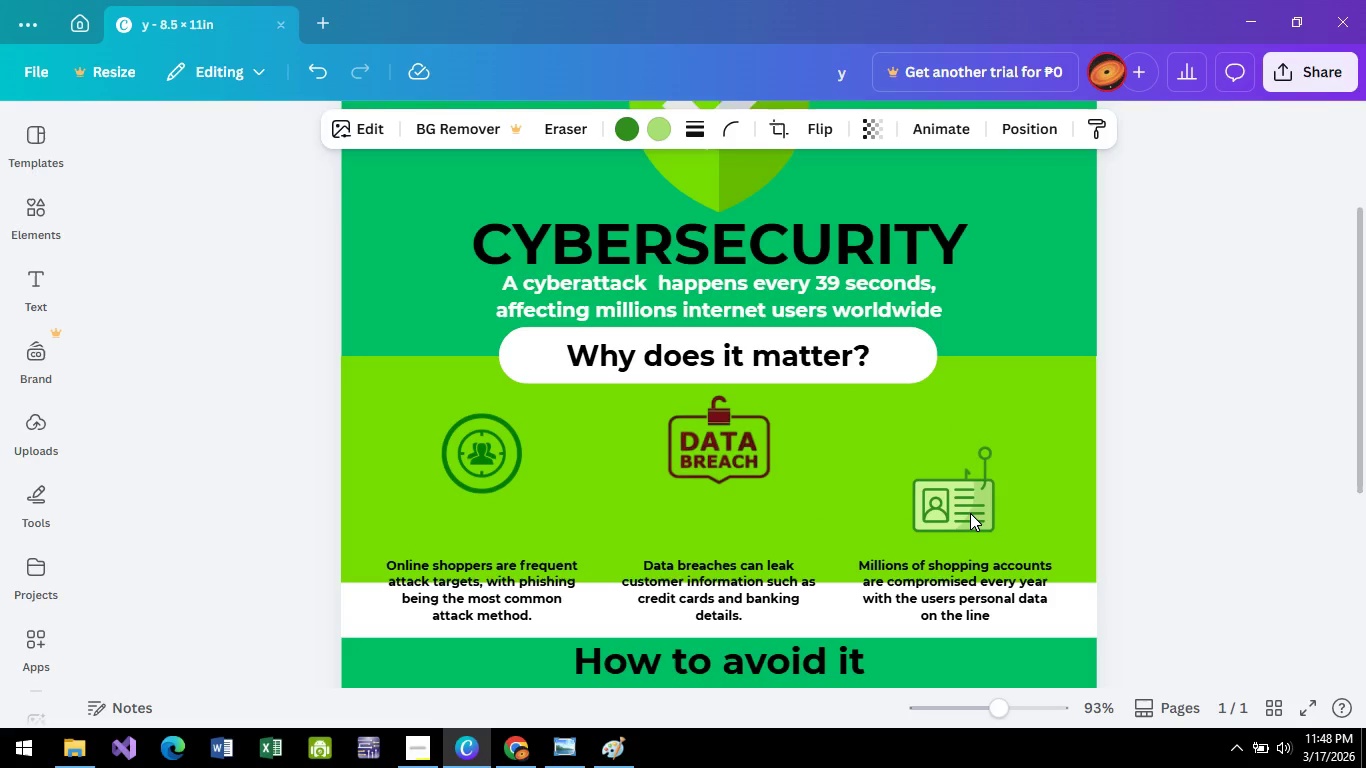 
key(ArrowUp)
 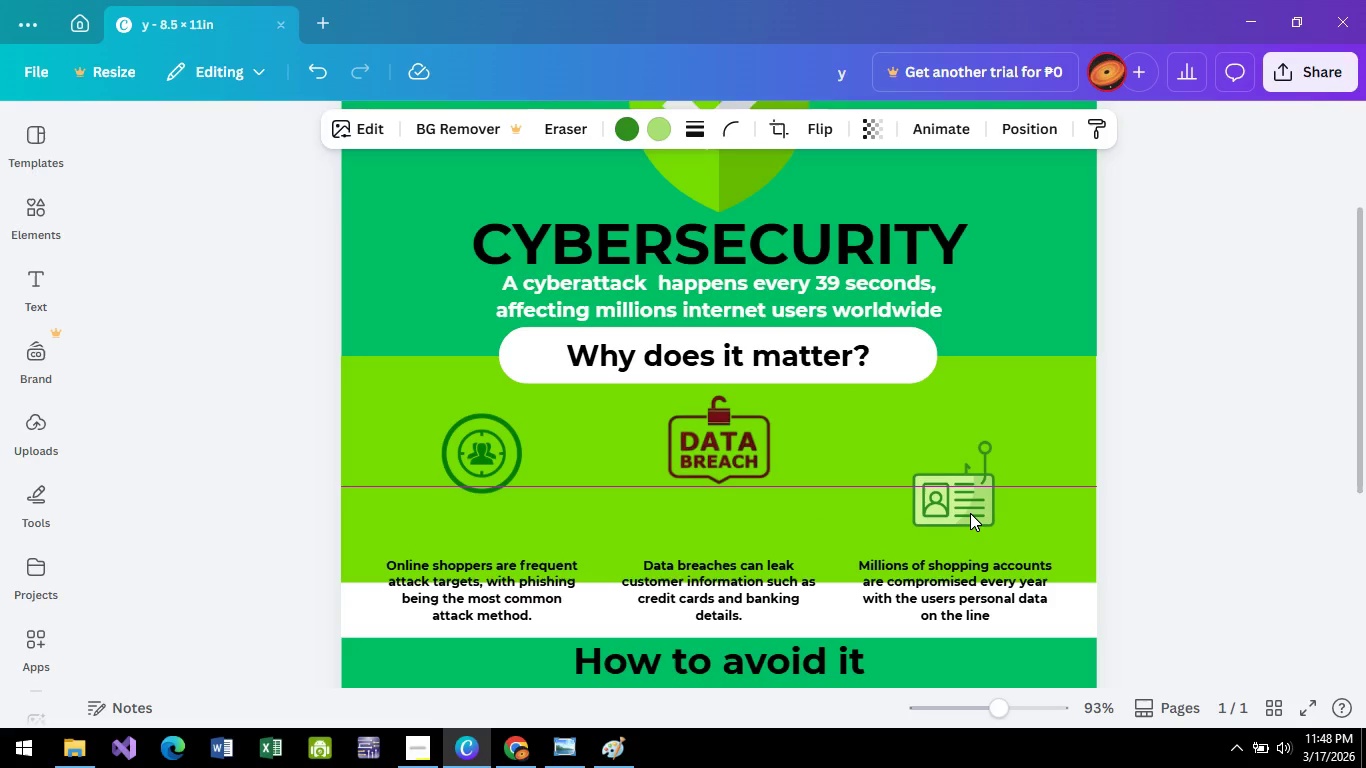 
key(ArrowUp)
 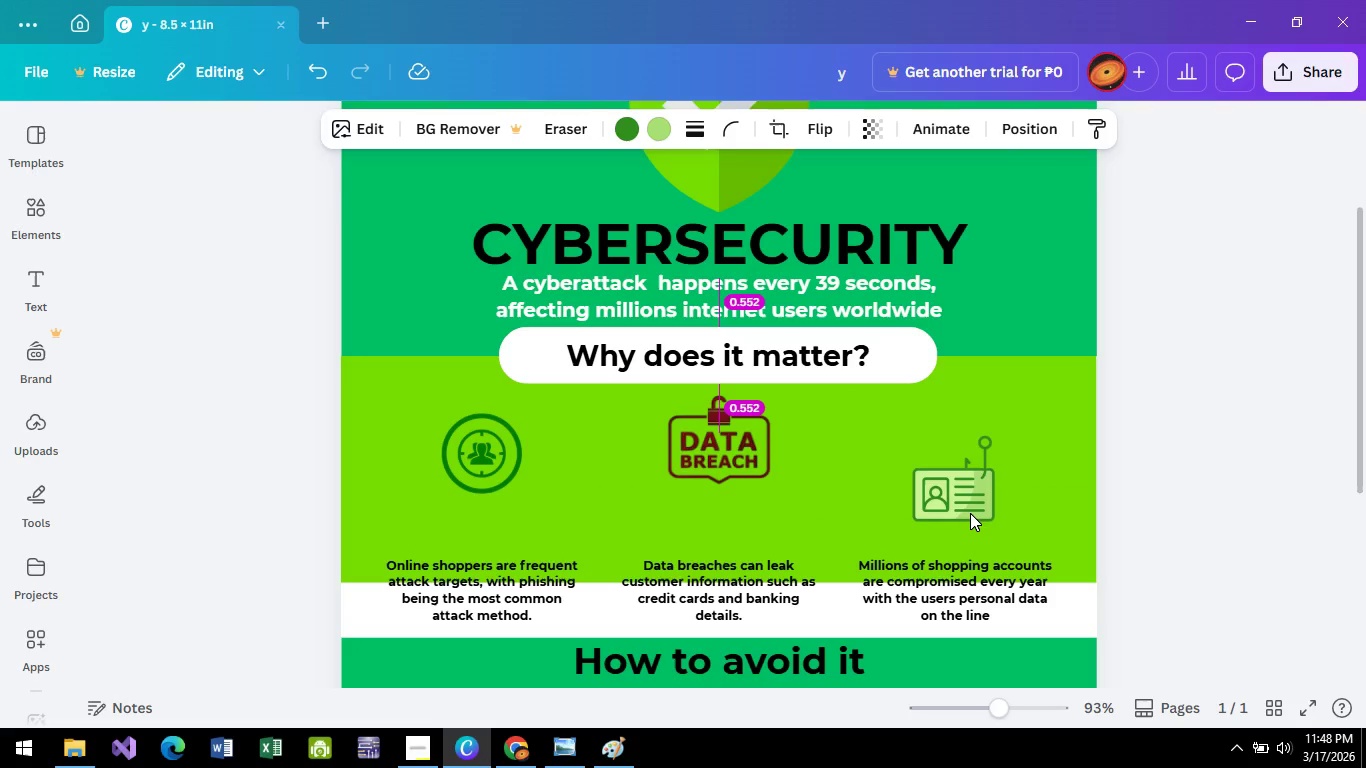 
key(ArrowUp)
 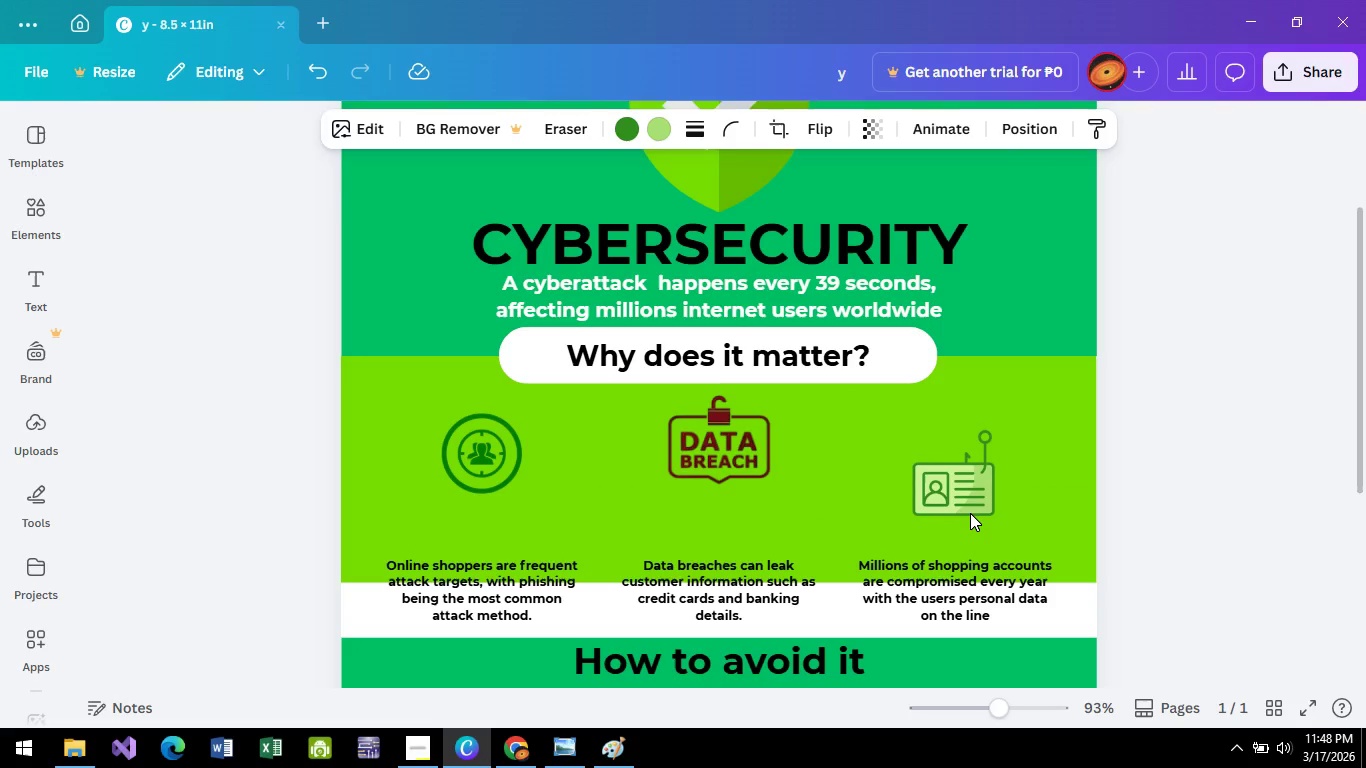 
key(ArrowUp)
 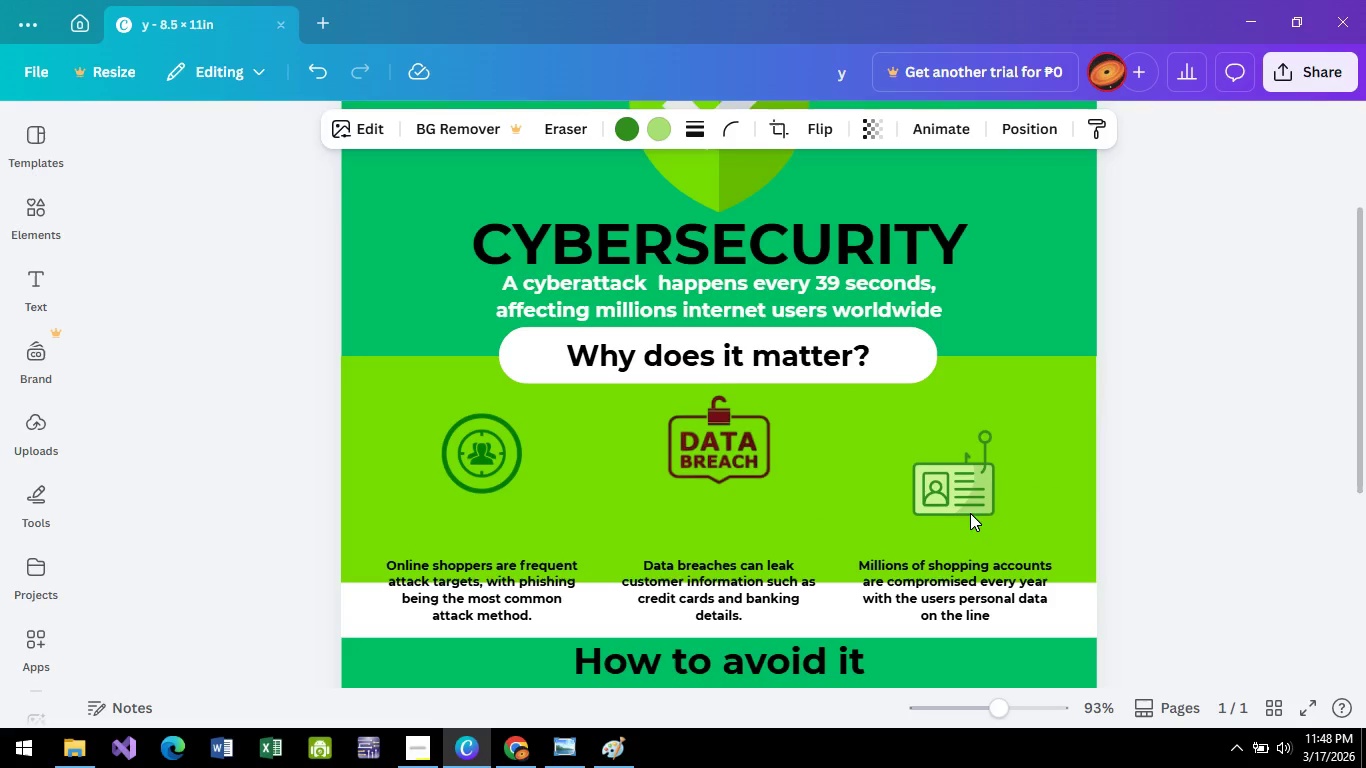 
key(ArrowUp)
 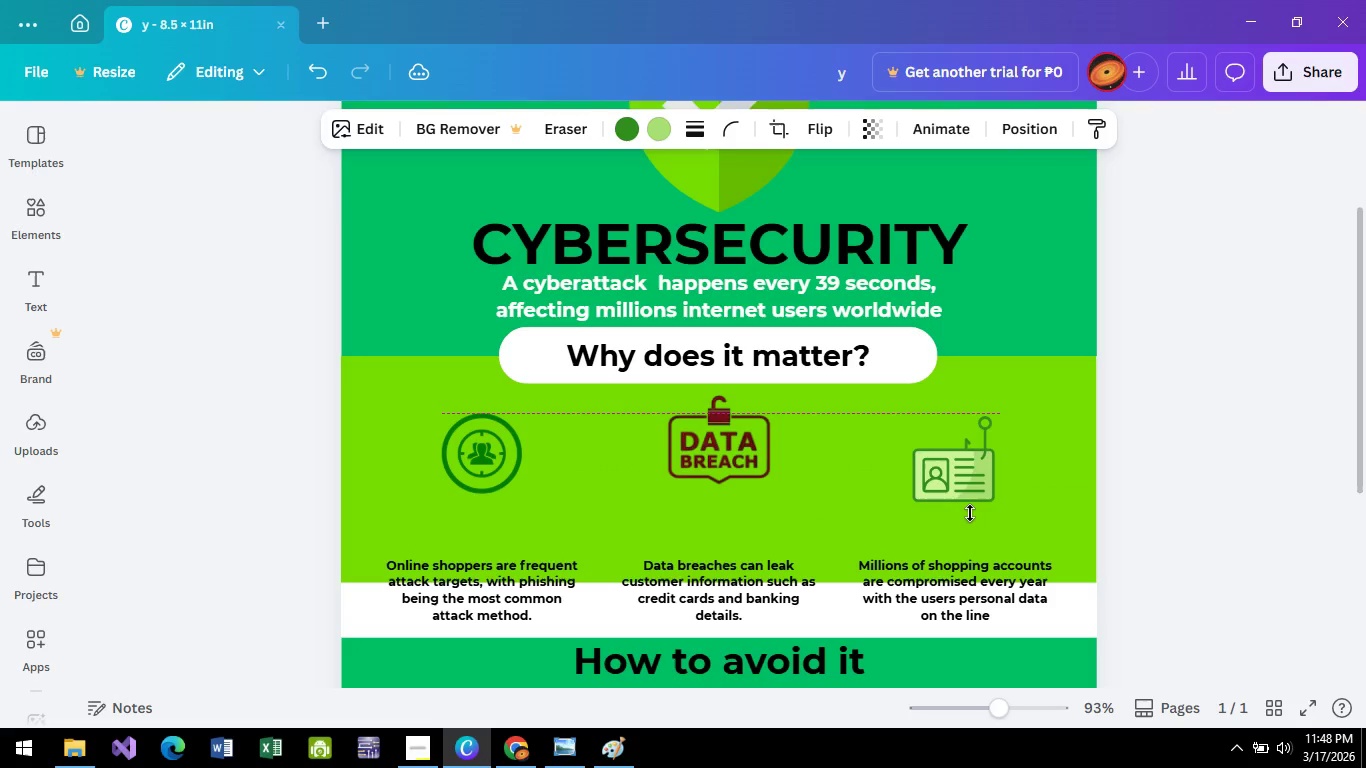 
key(ArrowUp)
 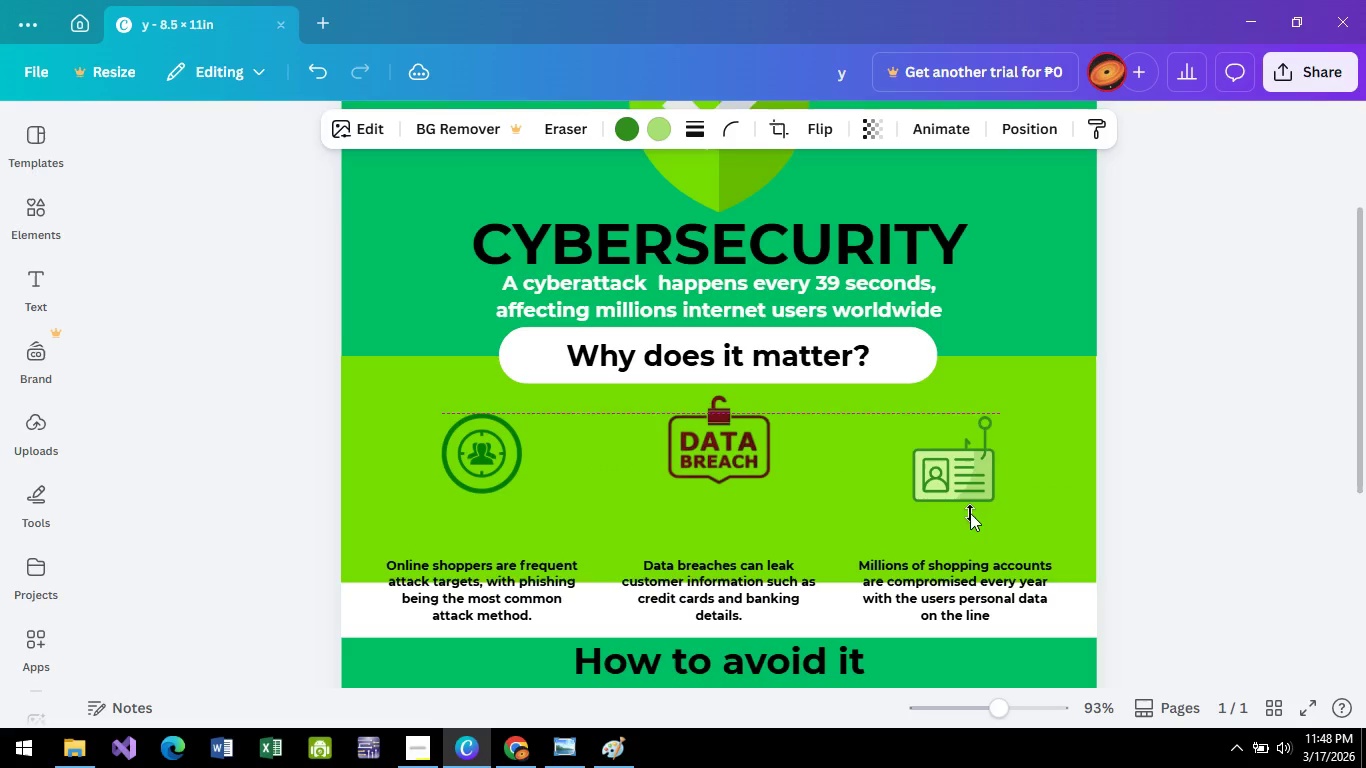 
key(ArrowUp)
 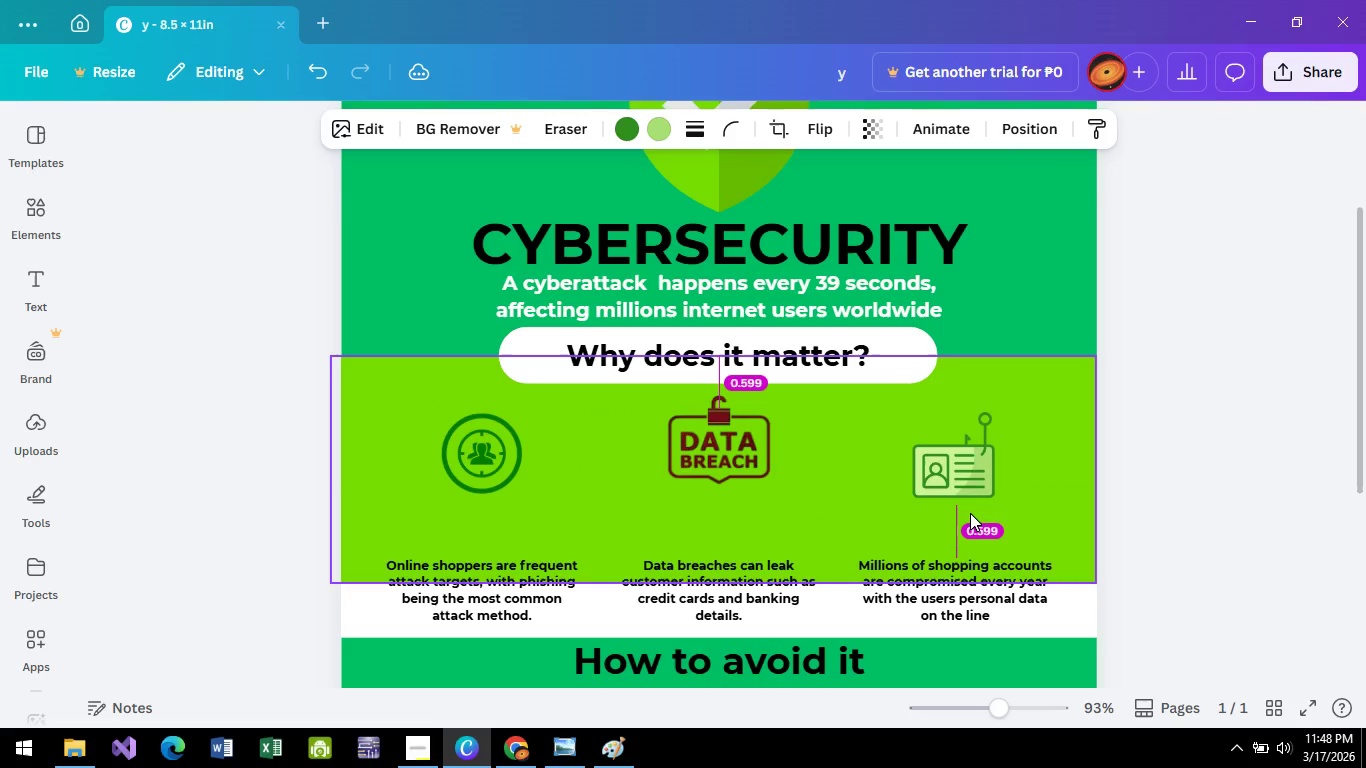 
key(ArrowUp)
 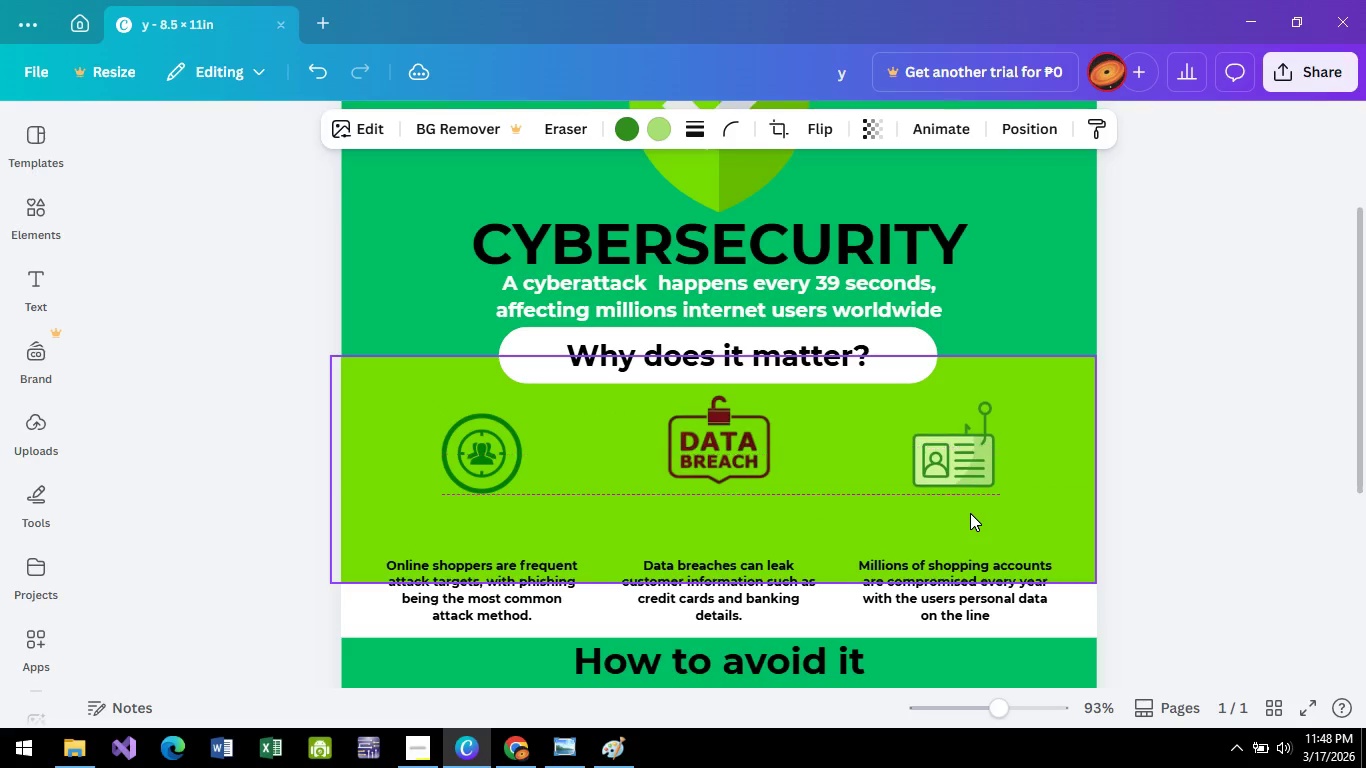 
key(ArrowUp)
 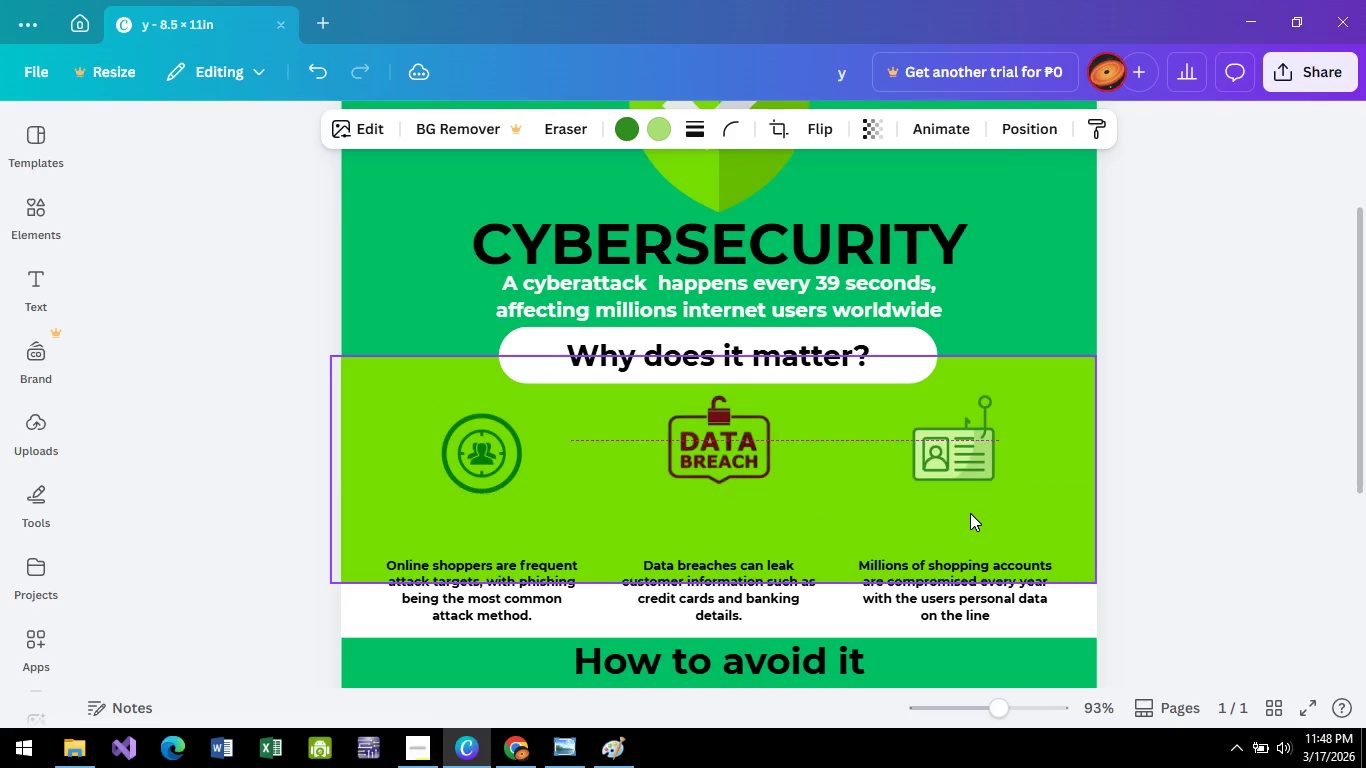 
key(ArrowUp)
 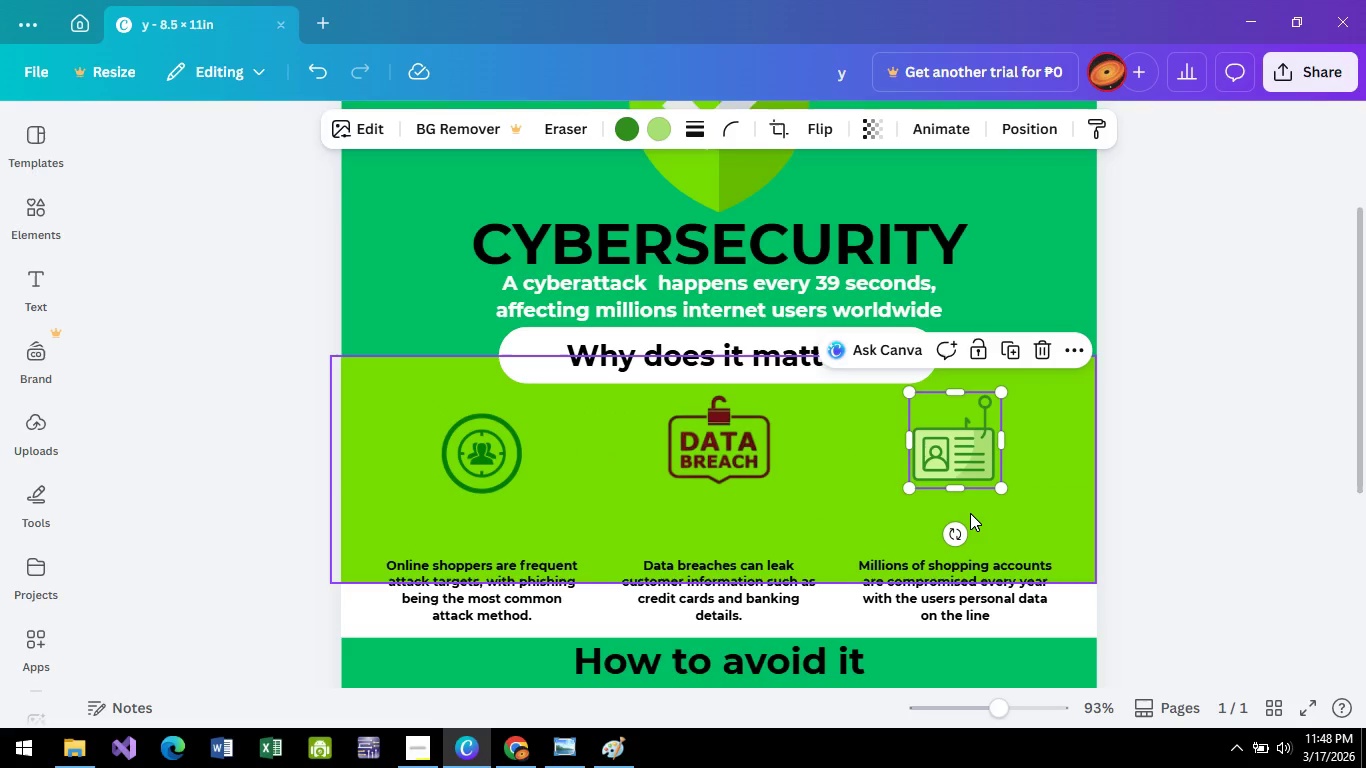 
key(ArrowUp)
 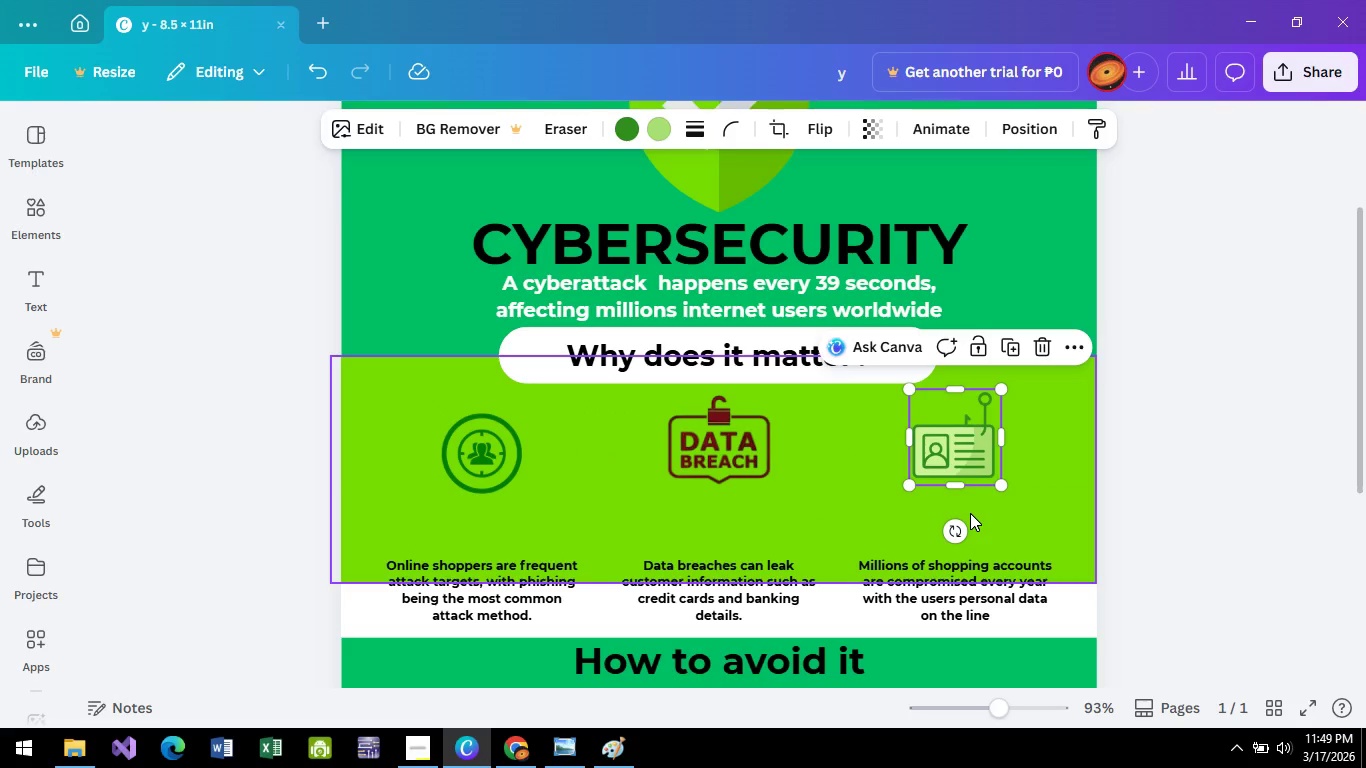 
key(ArrowDown)
 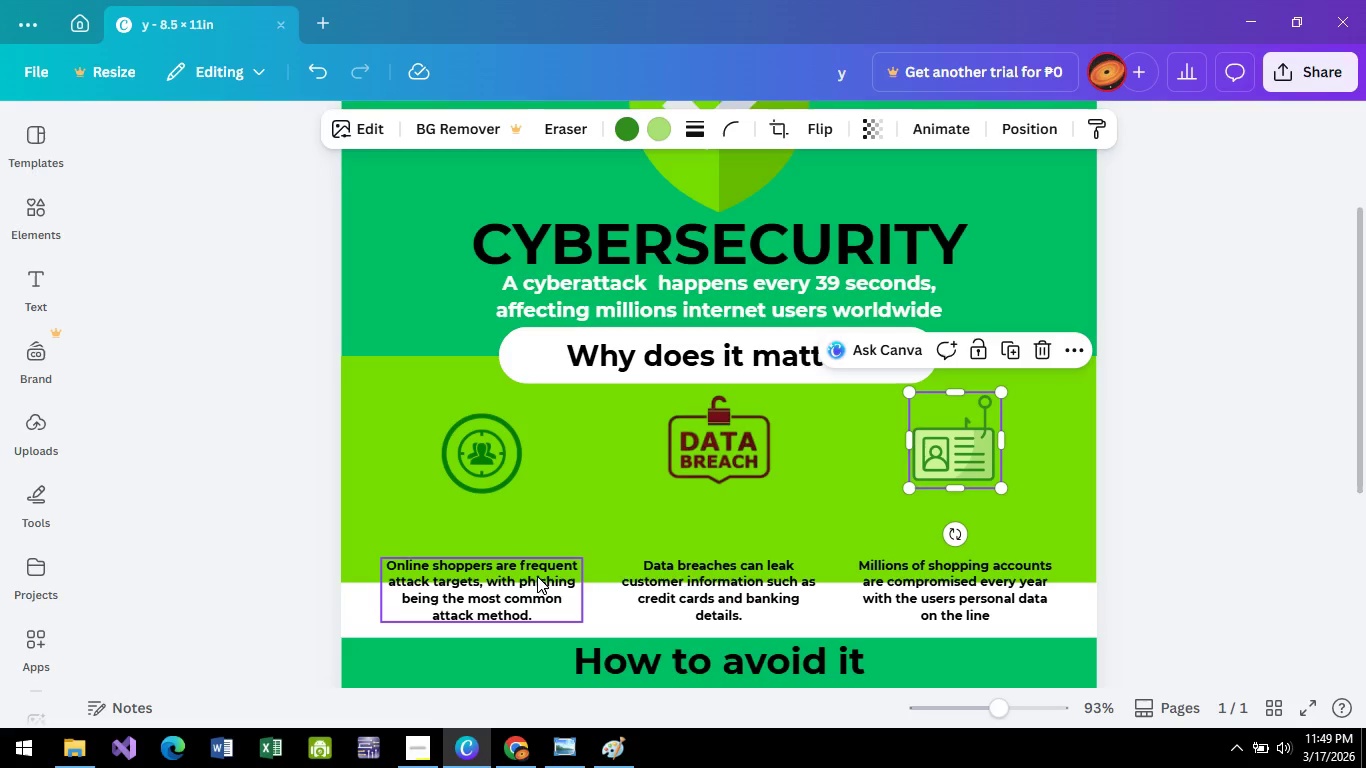 
left_click([537, 576])
 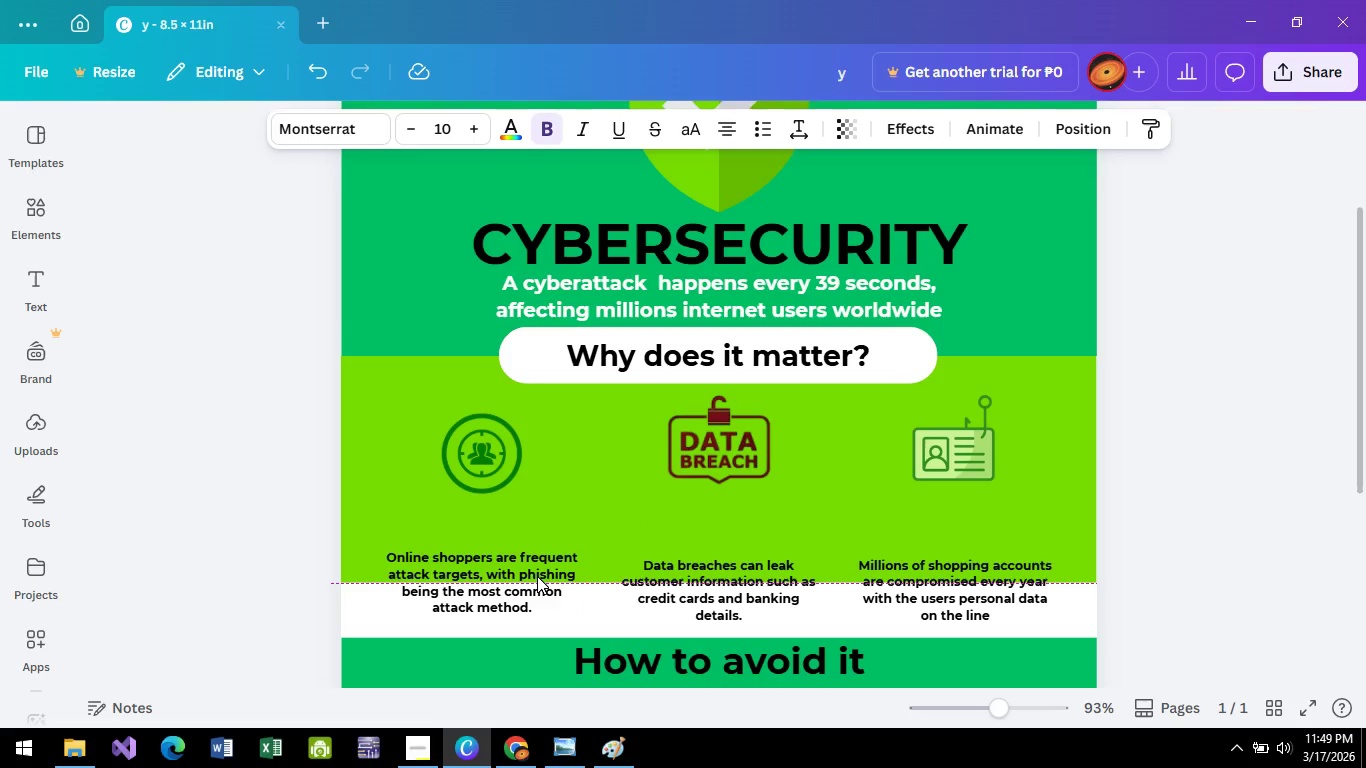 
key(ArrowUp)
 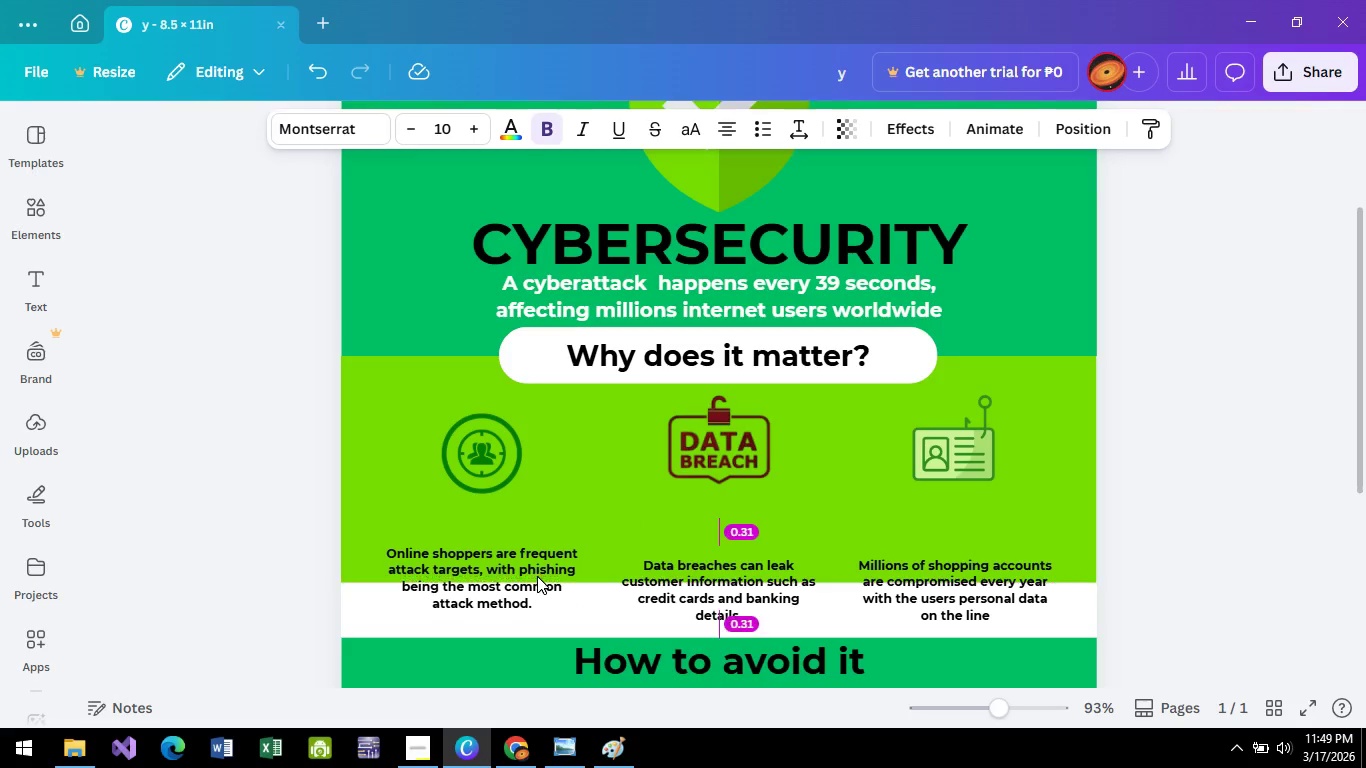 
key(ArrowUp)
 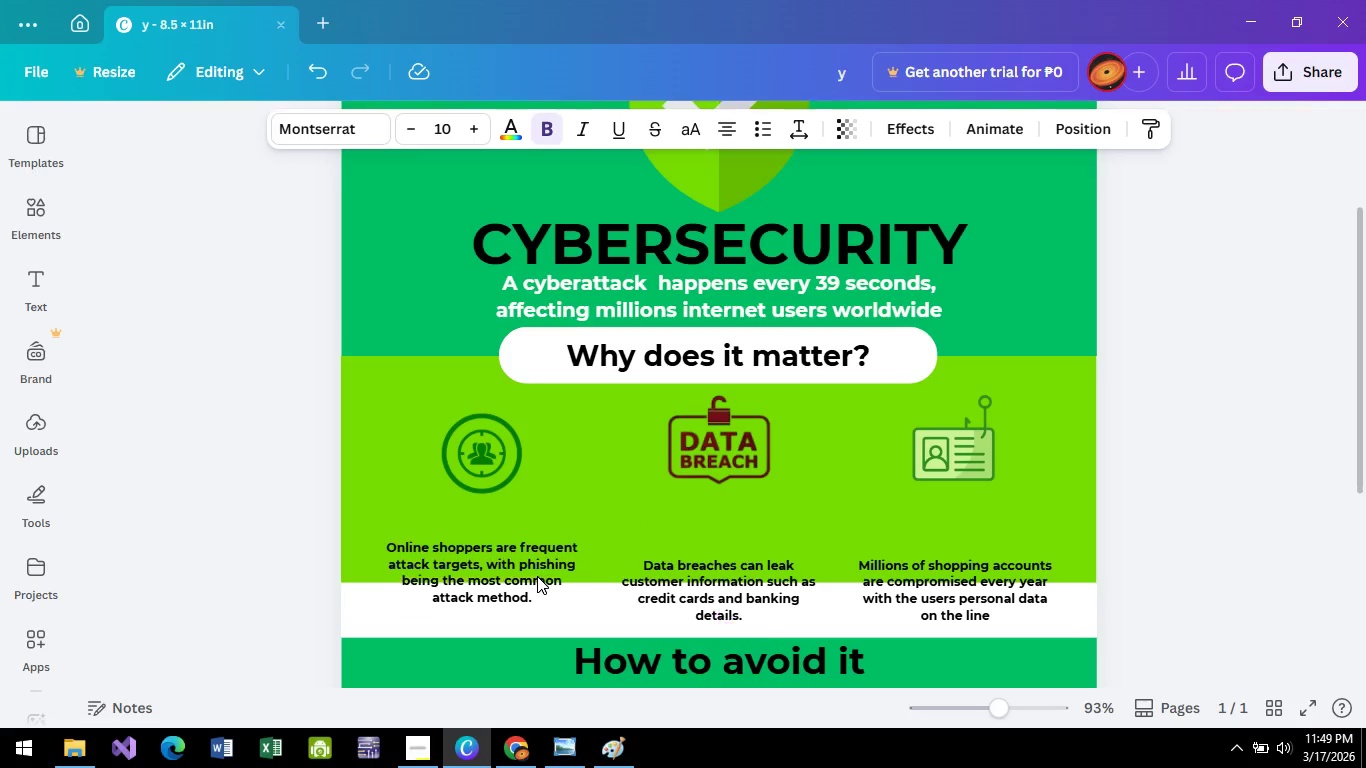 
key(ArrowUp)
 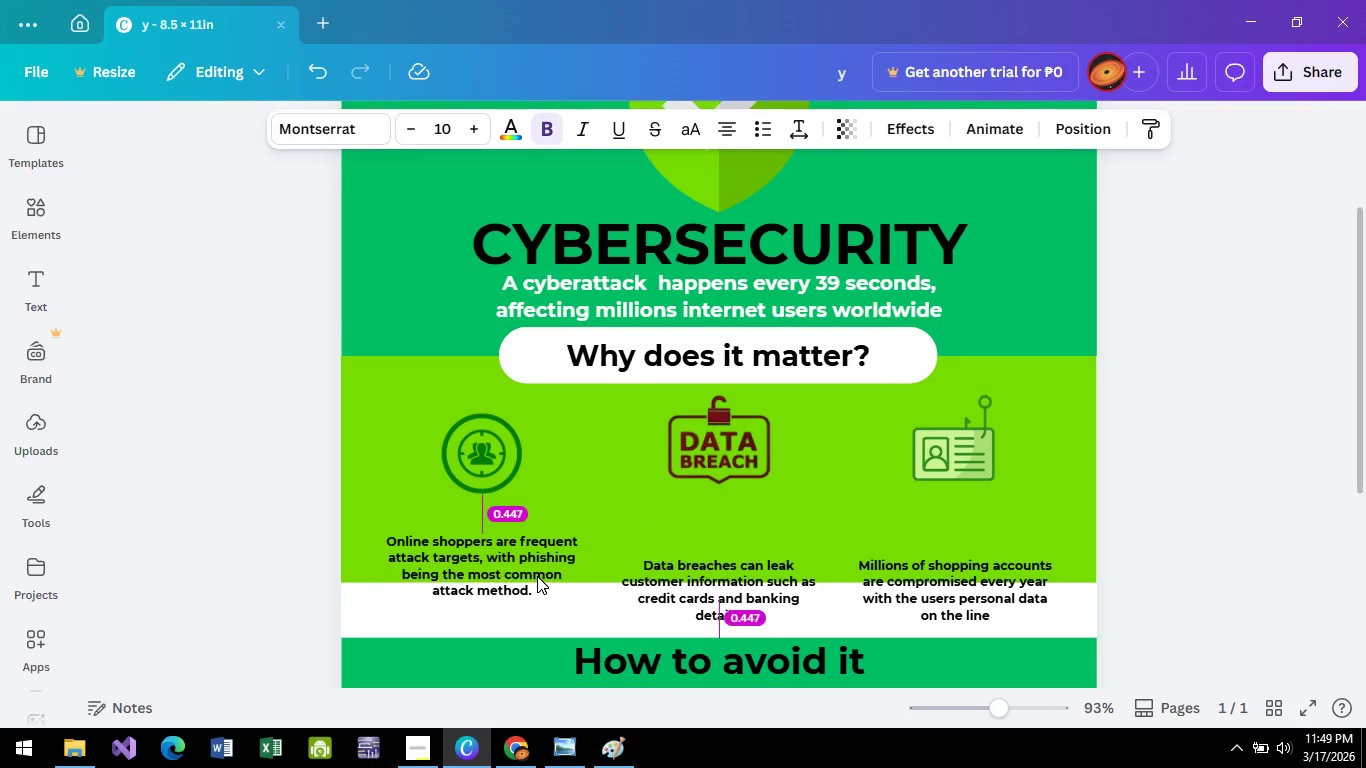 
key(ArrowUp)
 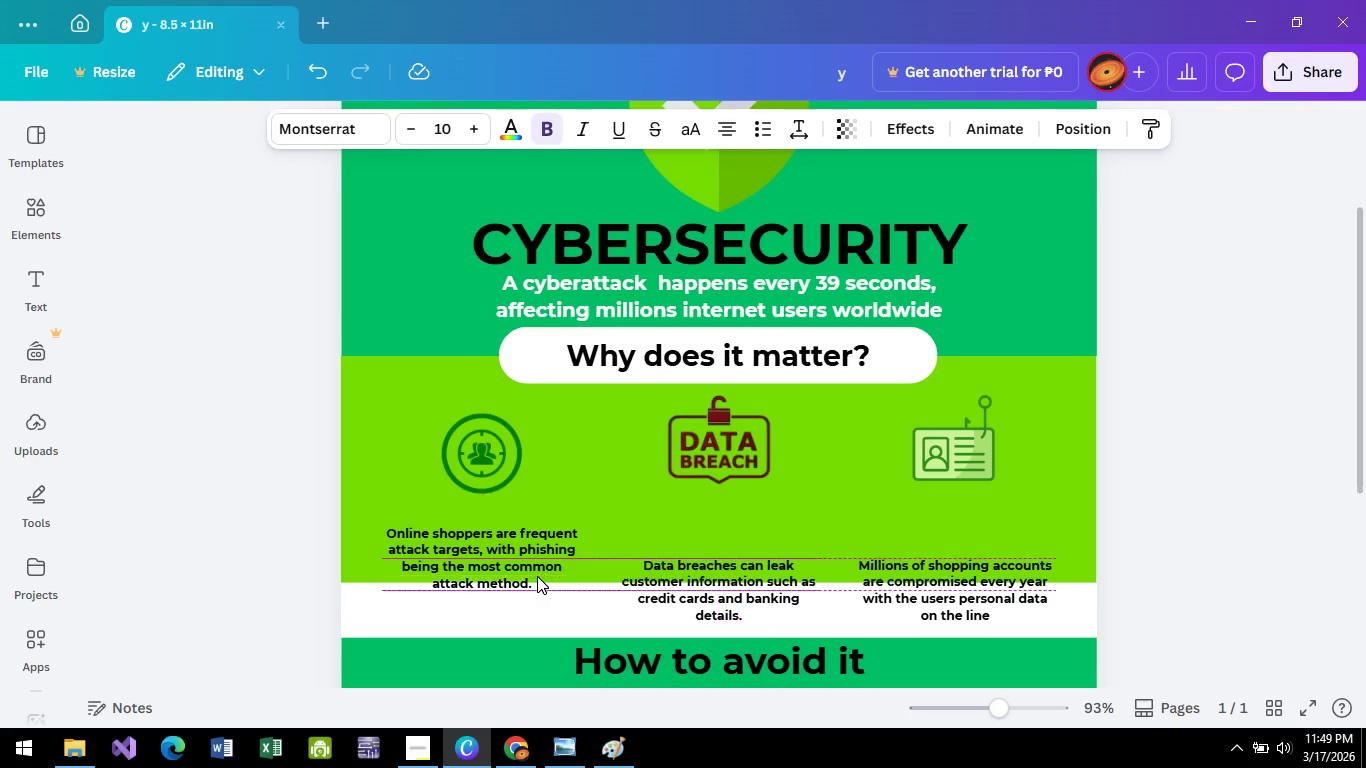 
key(ArrowUp)
 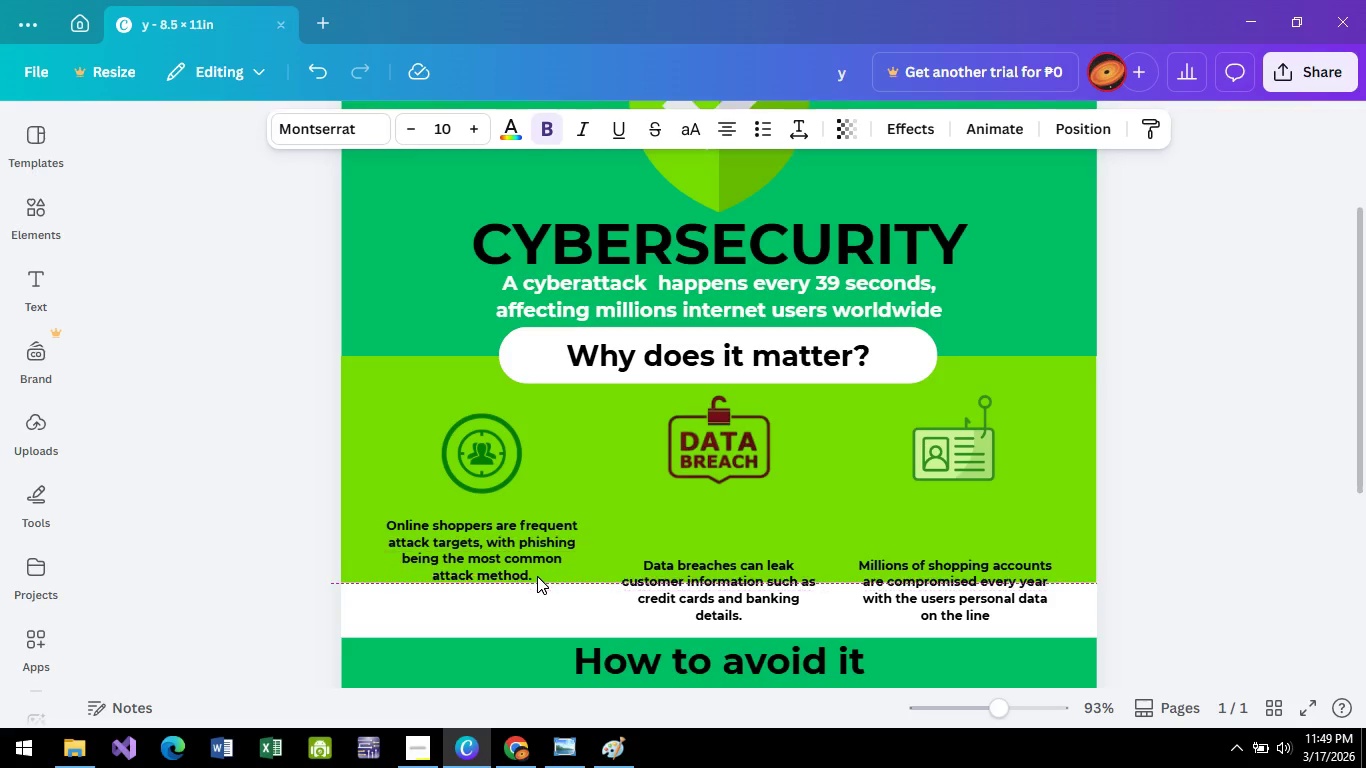 
key(ArrowUp)
 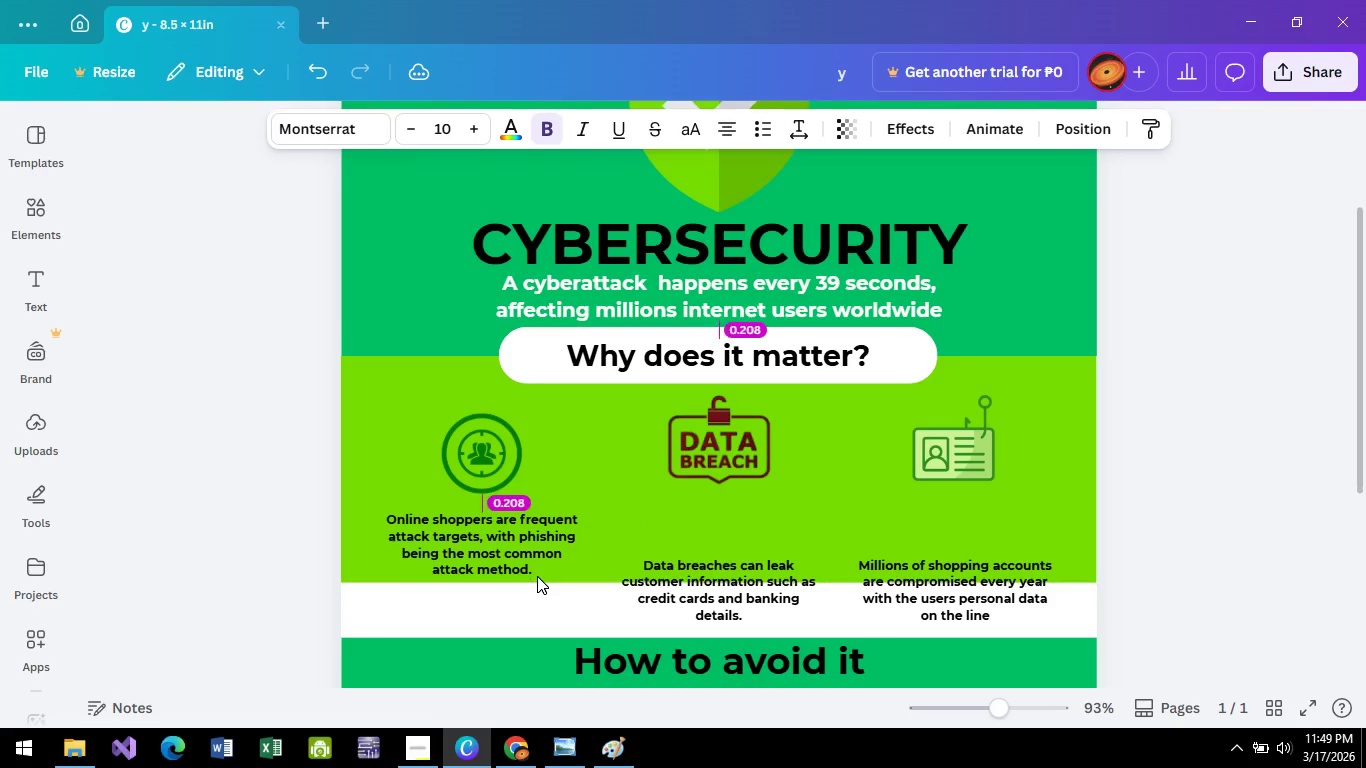 
key(ArrowUp)
 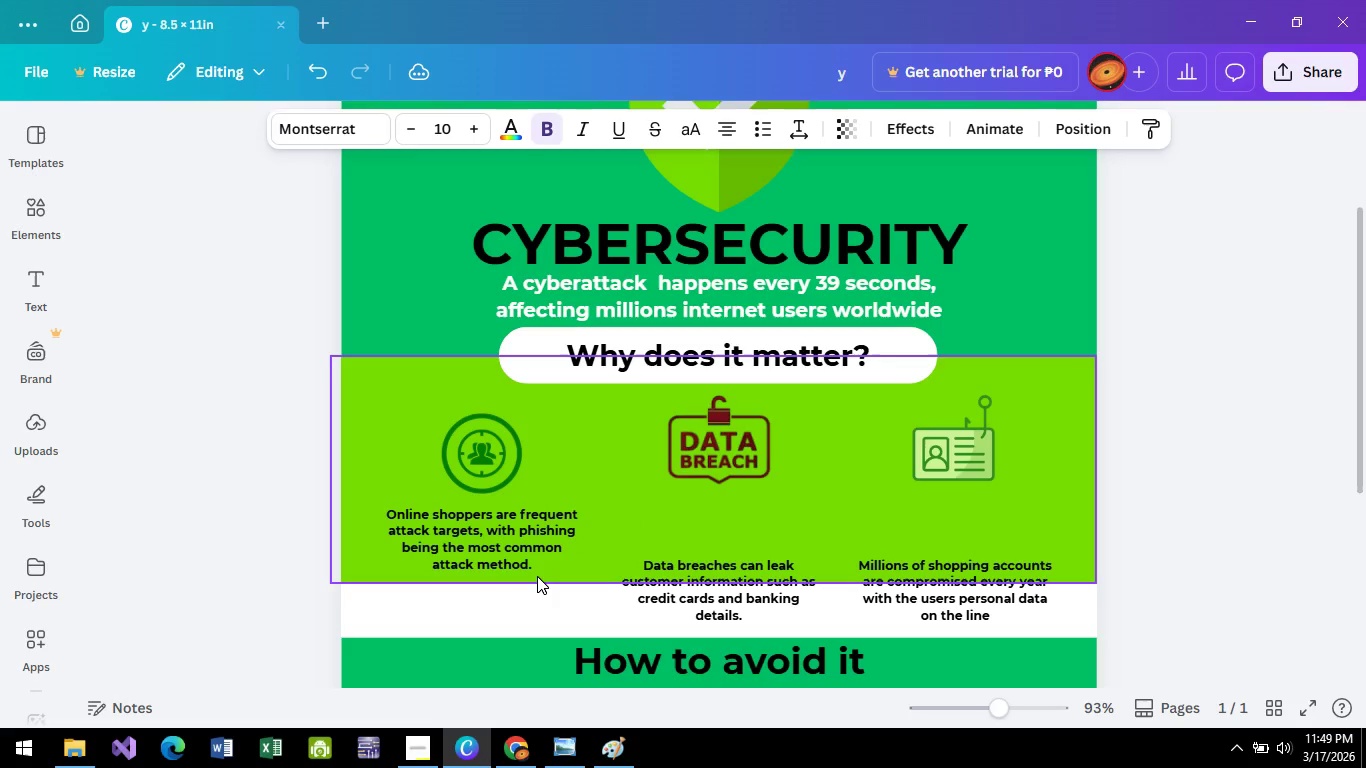 
key(ArrowUp)
 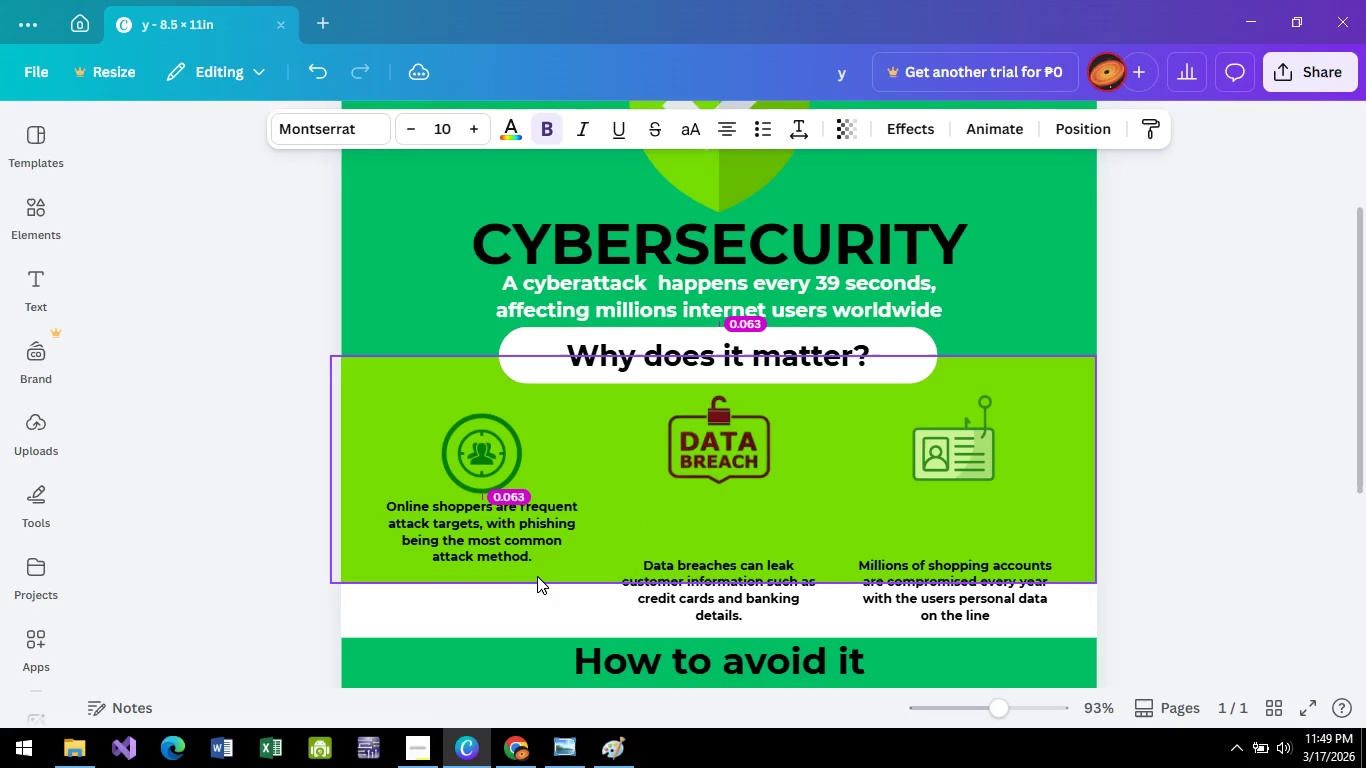 
key(ArrowUp)
 